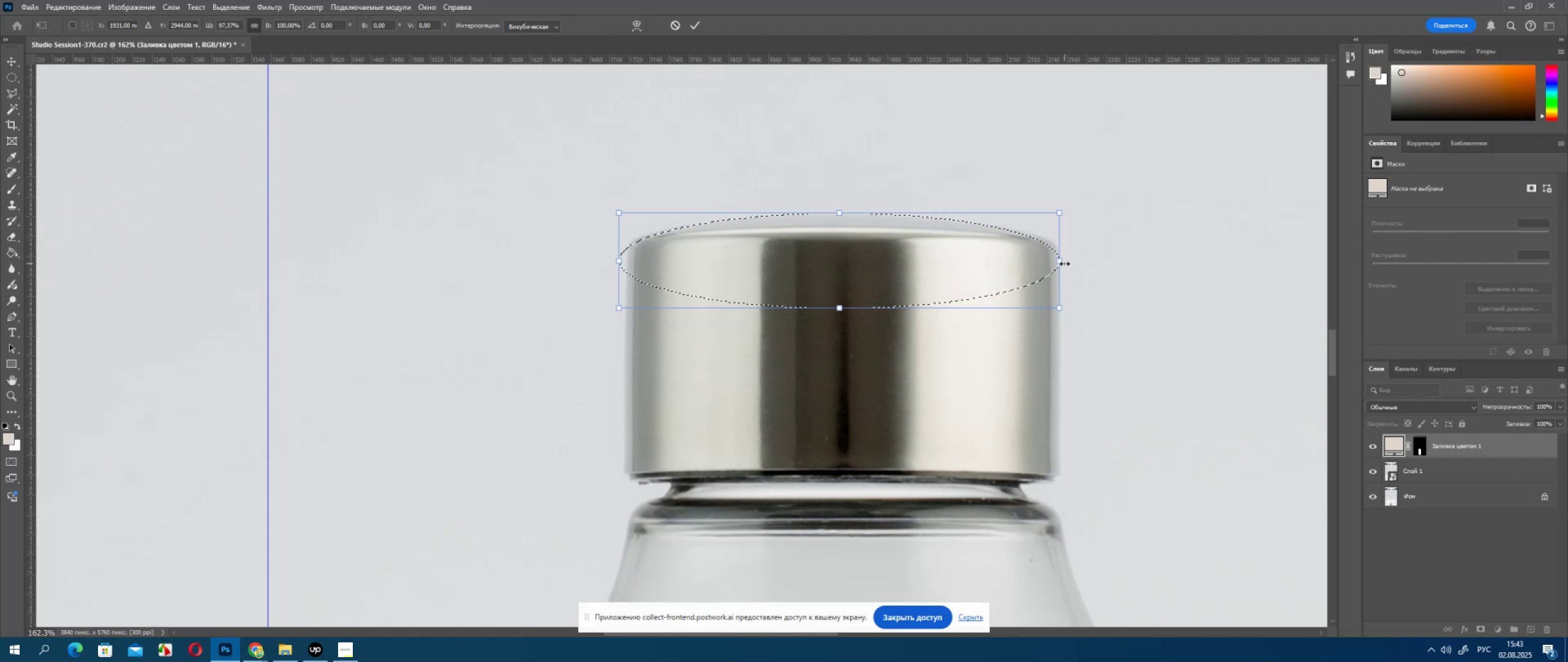 
key(Shift+ShiftLeft)
 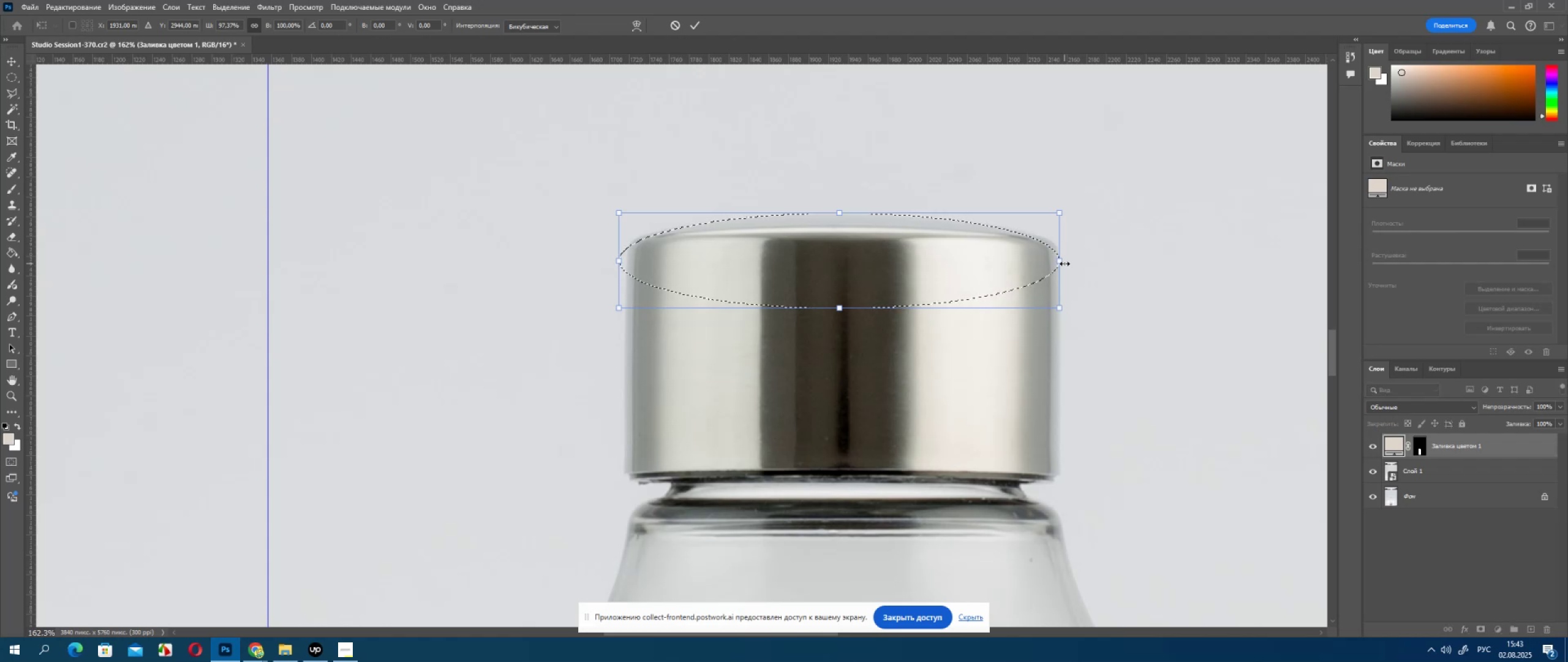 
key(Shift+ShiftLeft)
 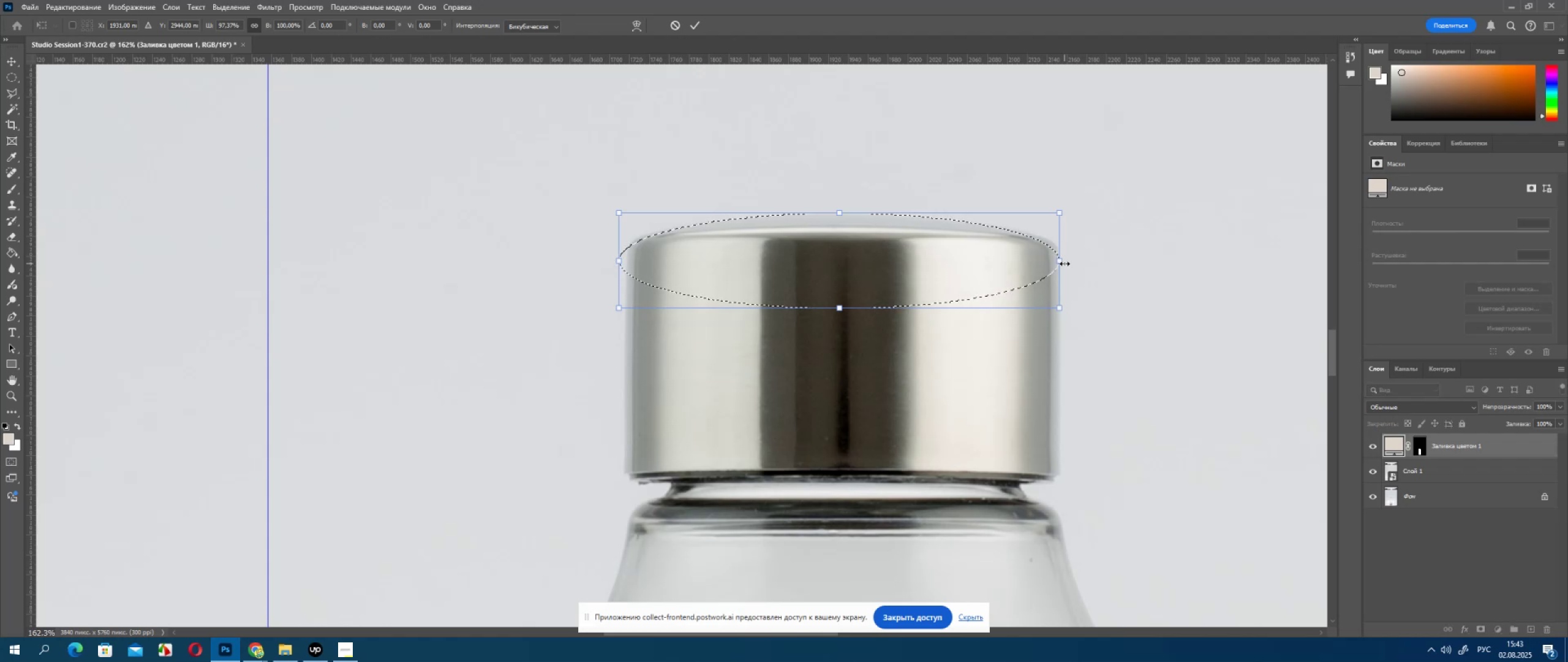 
key(Shift+ShiftLeft)
 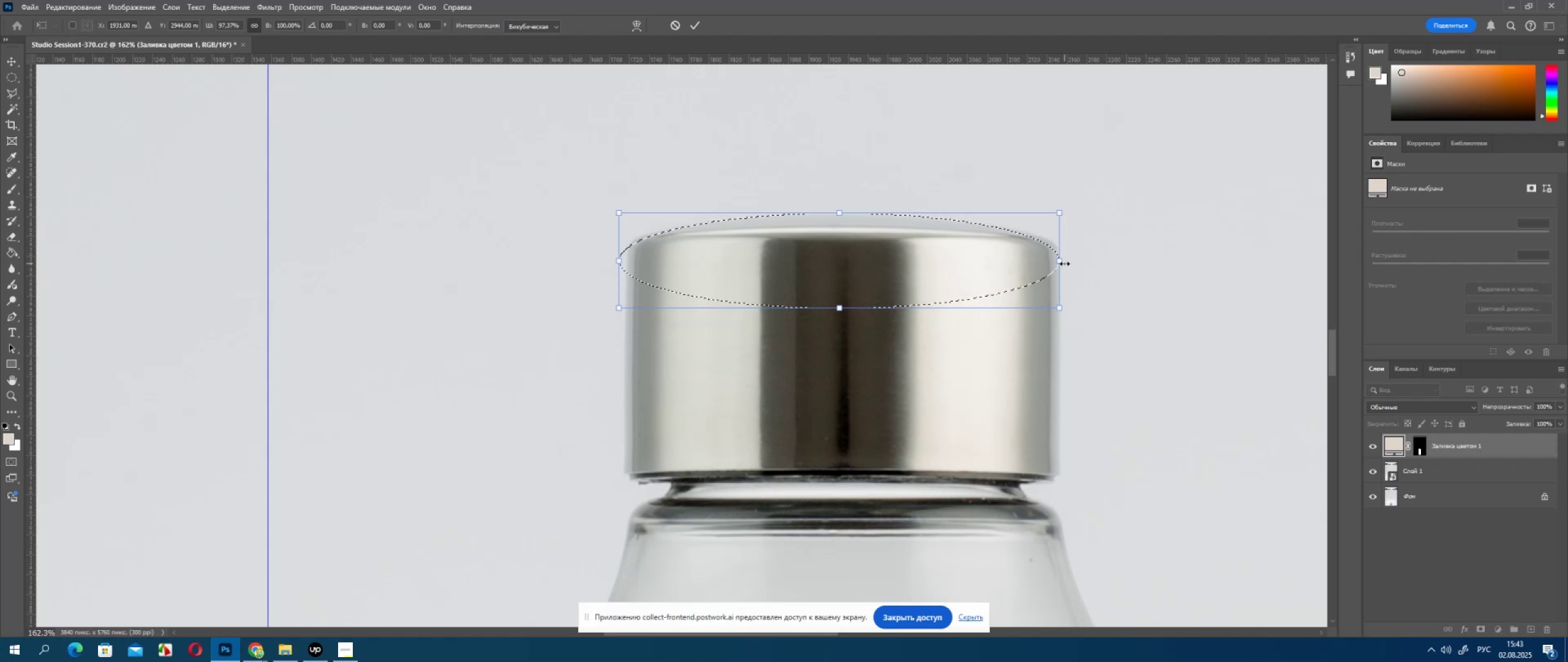 
key(Control+Z)
 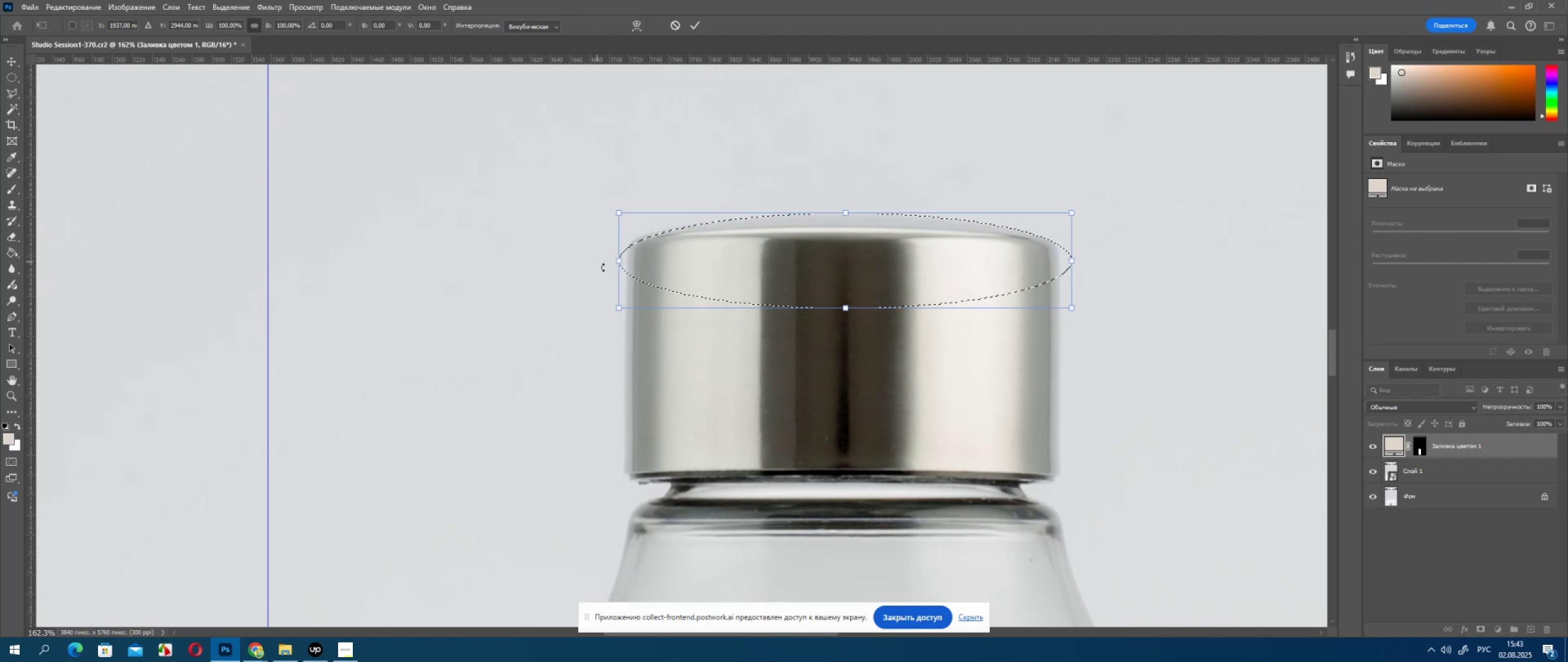 
hold_key(key=ShiftLeft, duration=1.53)
left_click_drag(start_coordinate=[616, 263], to_coordinate=[611, 262])
 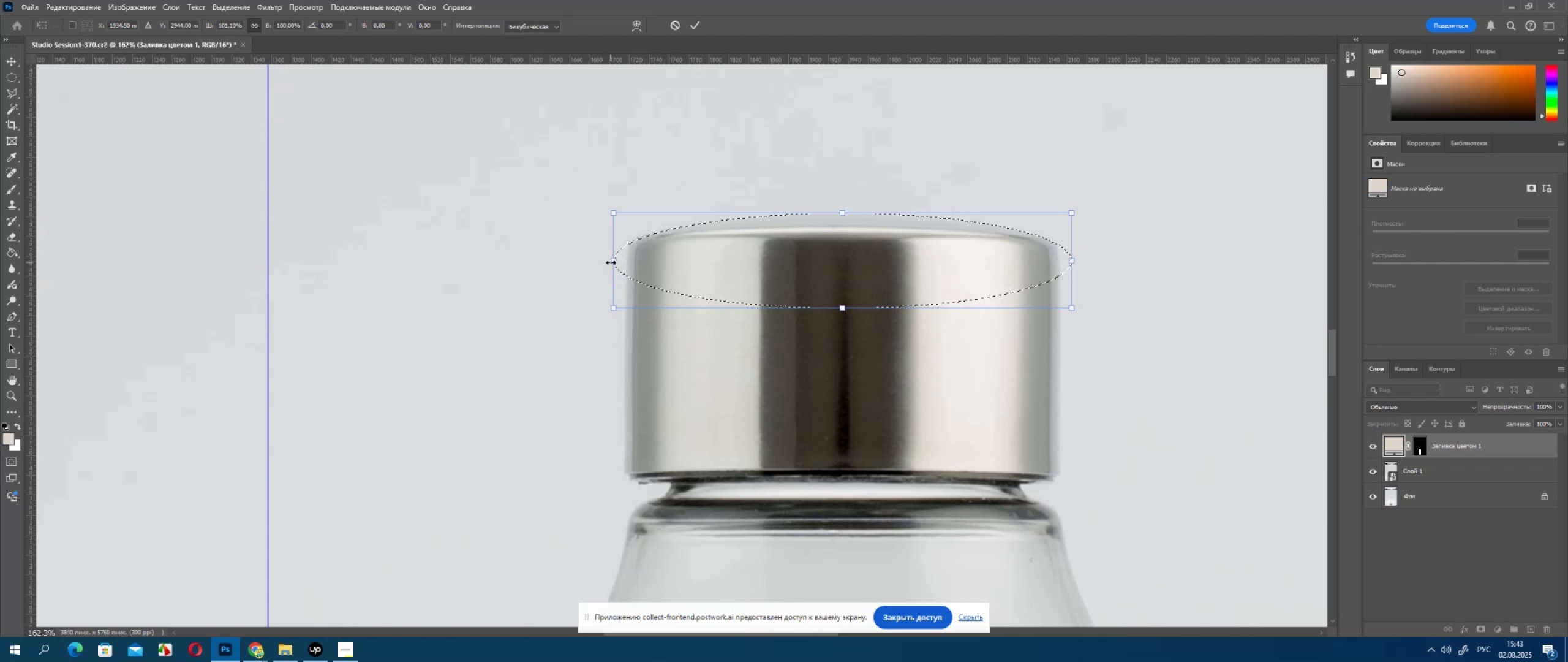 
left_click_drag(start_coordinate=[611, 262], to_coordinate=[603, 255])
 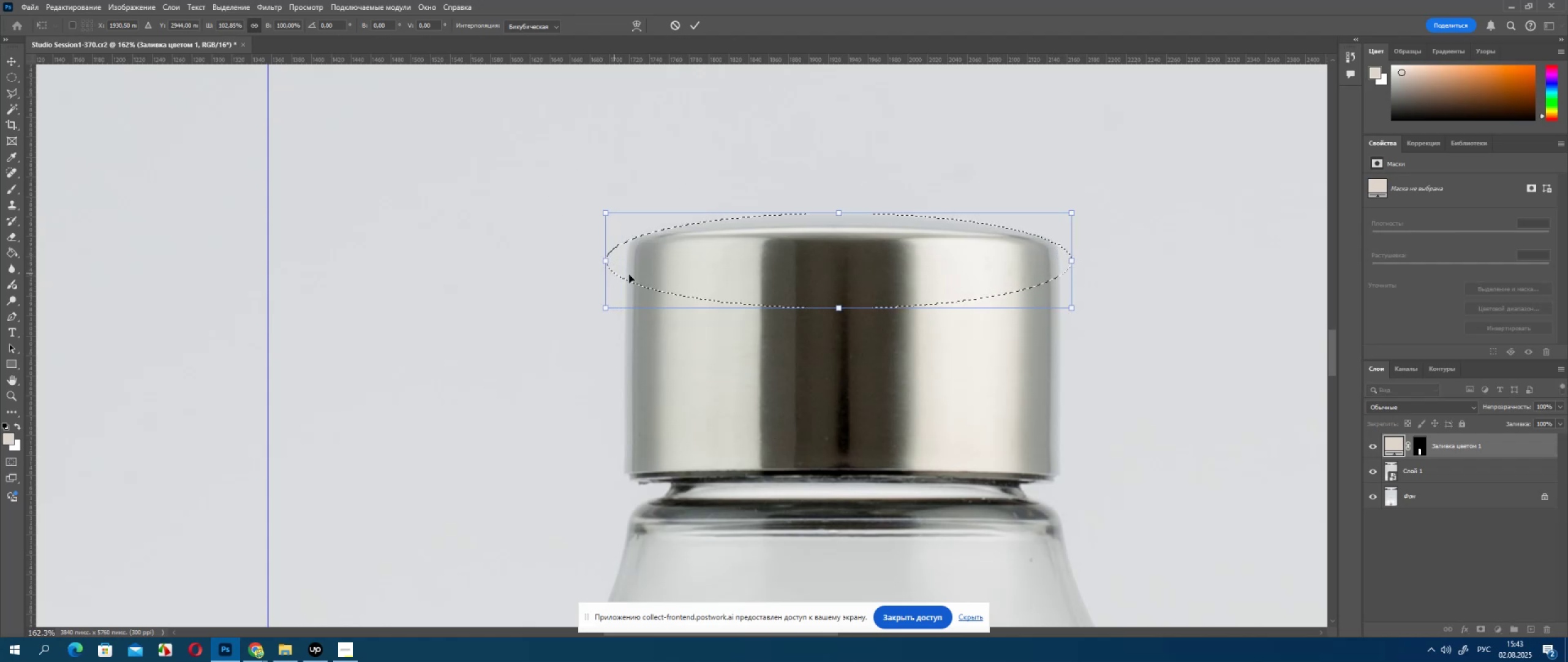 
hold_key(key=ShiftLeft, duration=0.87)
 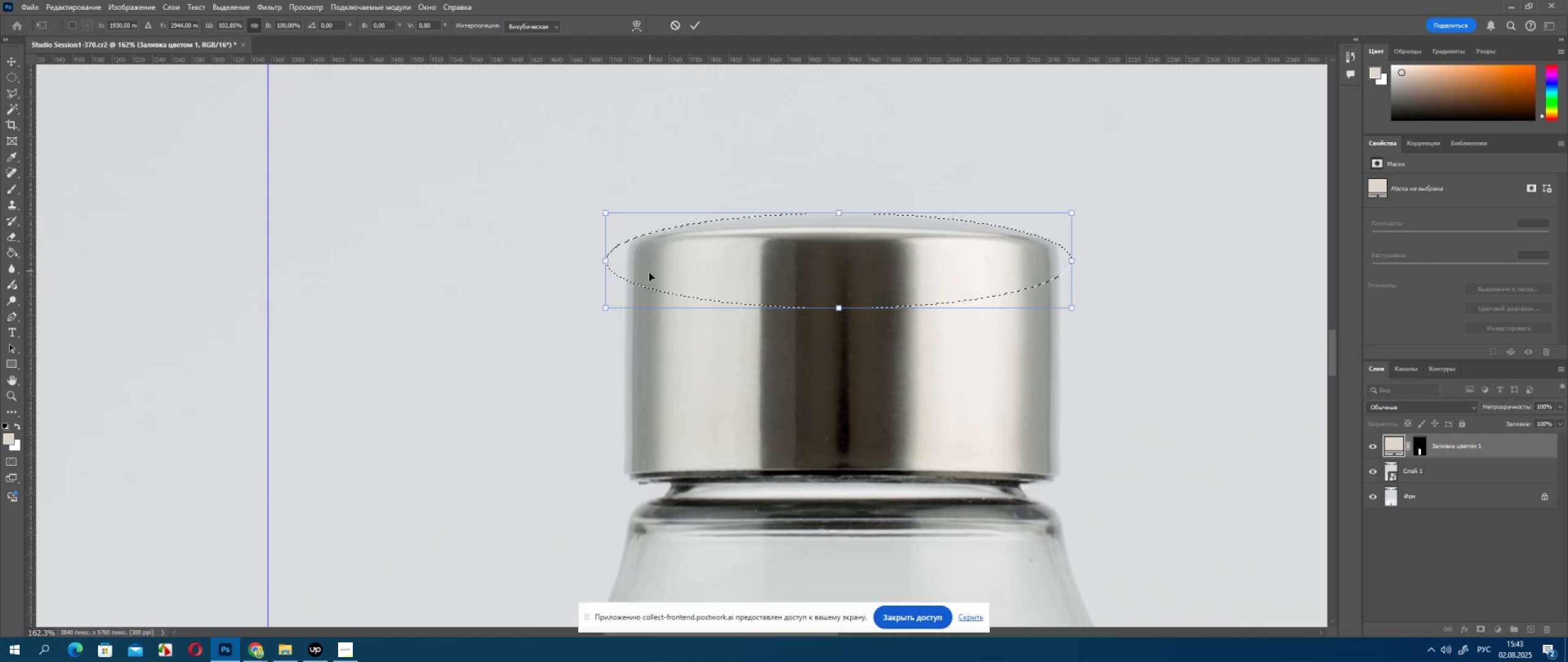 
hold_key(key=ShiftLeft, duration=1.53)
left_click_drag(start_coordinate=[605, 259], to_coordinate=[608, 259])
 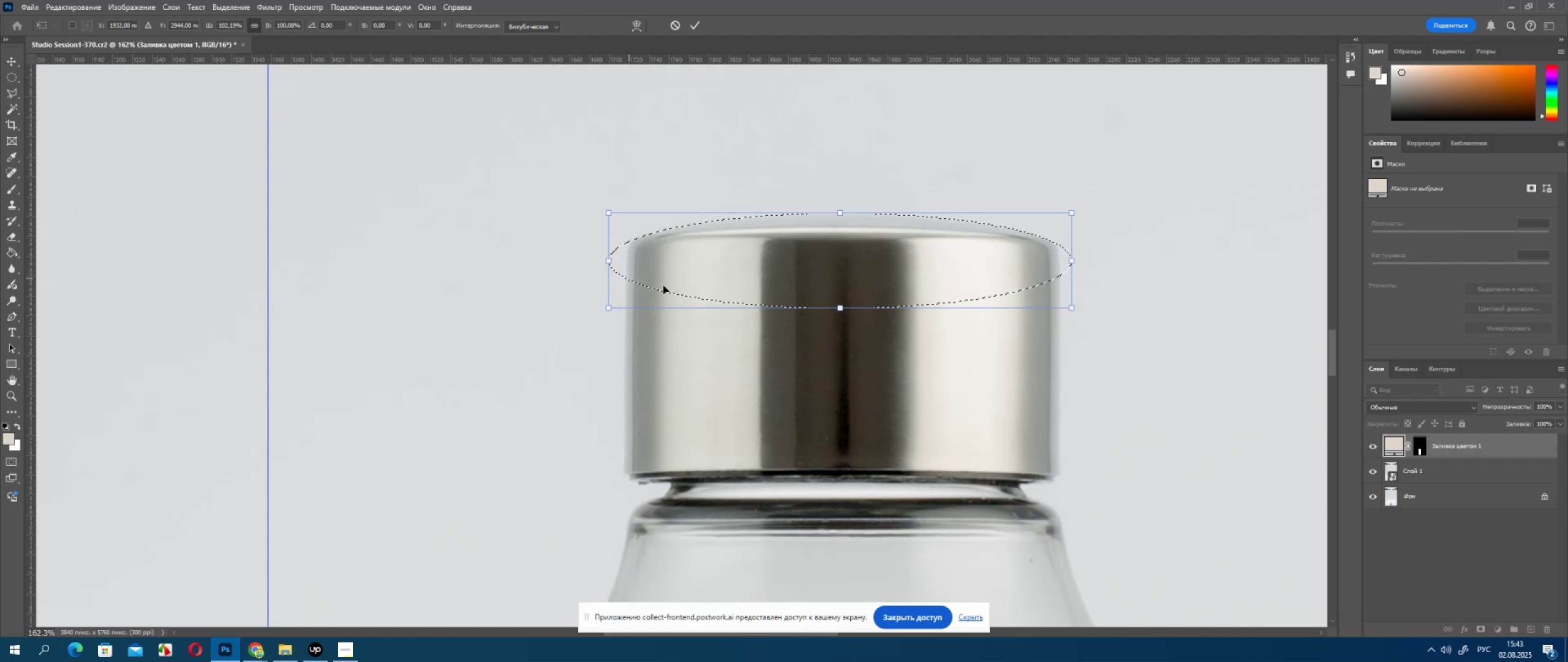 
hold_key(key=ShiftLeft, duration=0.75)
 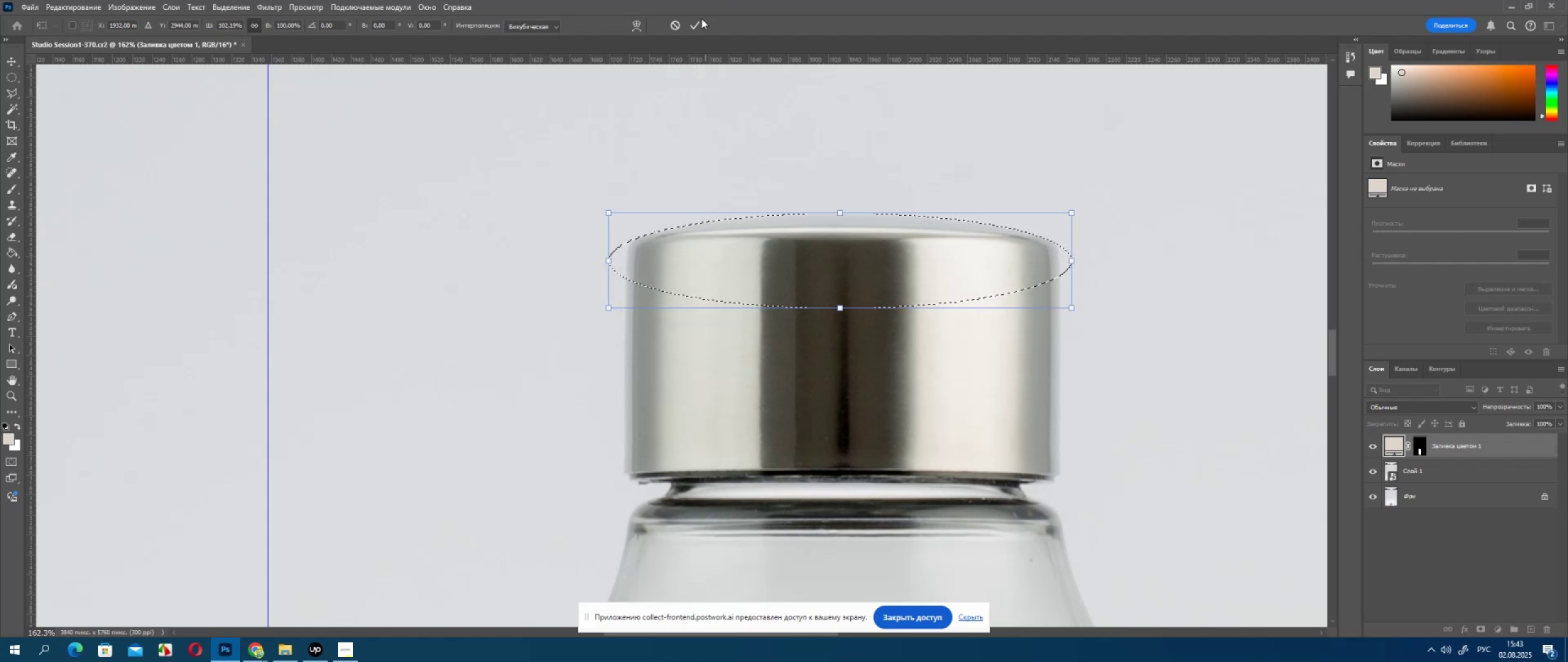 
left_click([699, 28])
 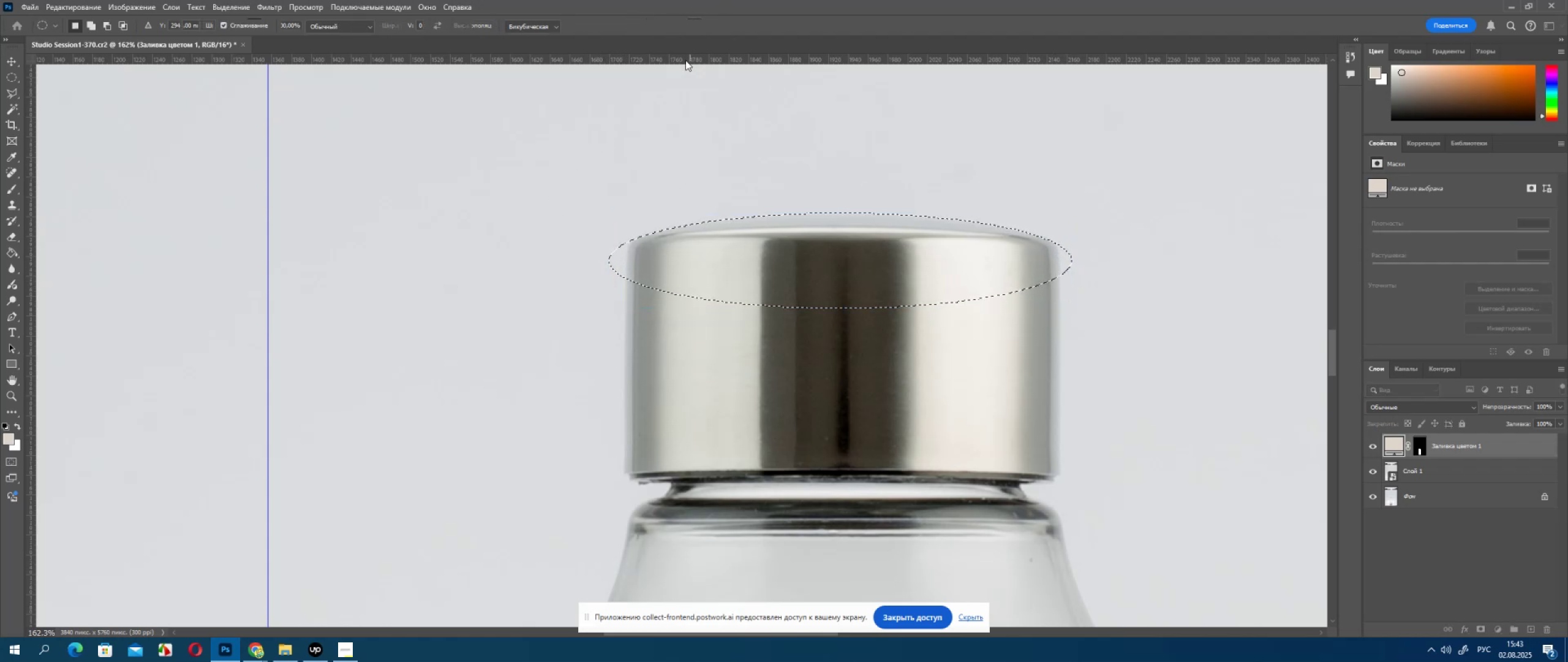 
hold_key(key=AltLeft, duration=0.6)
scroll: coordinate [639, 259], scroll_direction: up, amount: 6.0
 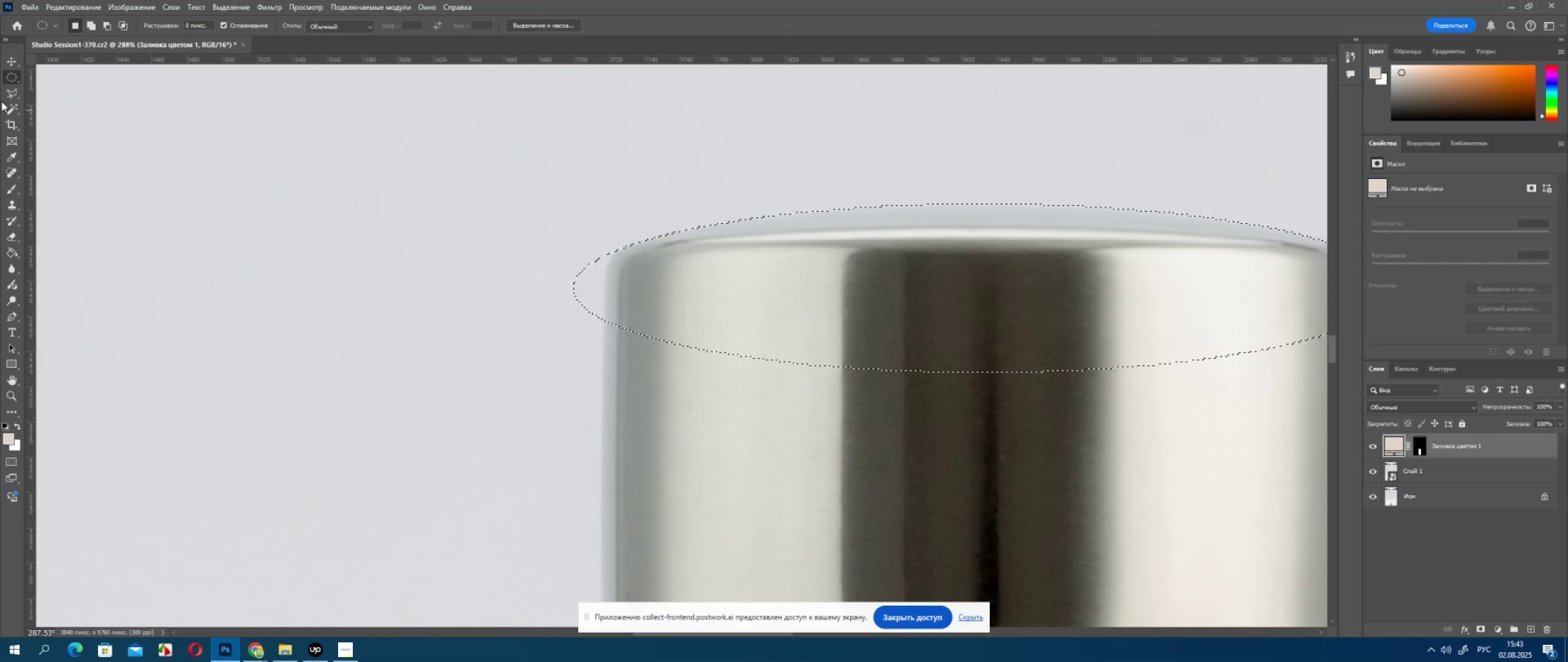 
left_click([2, 92])
 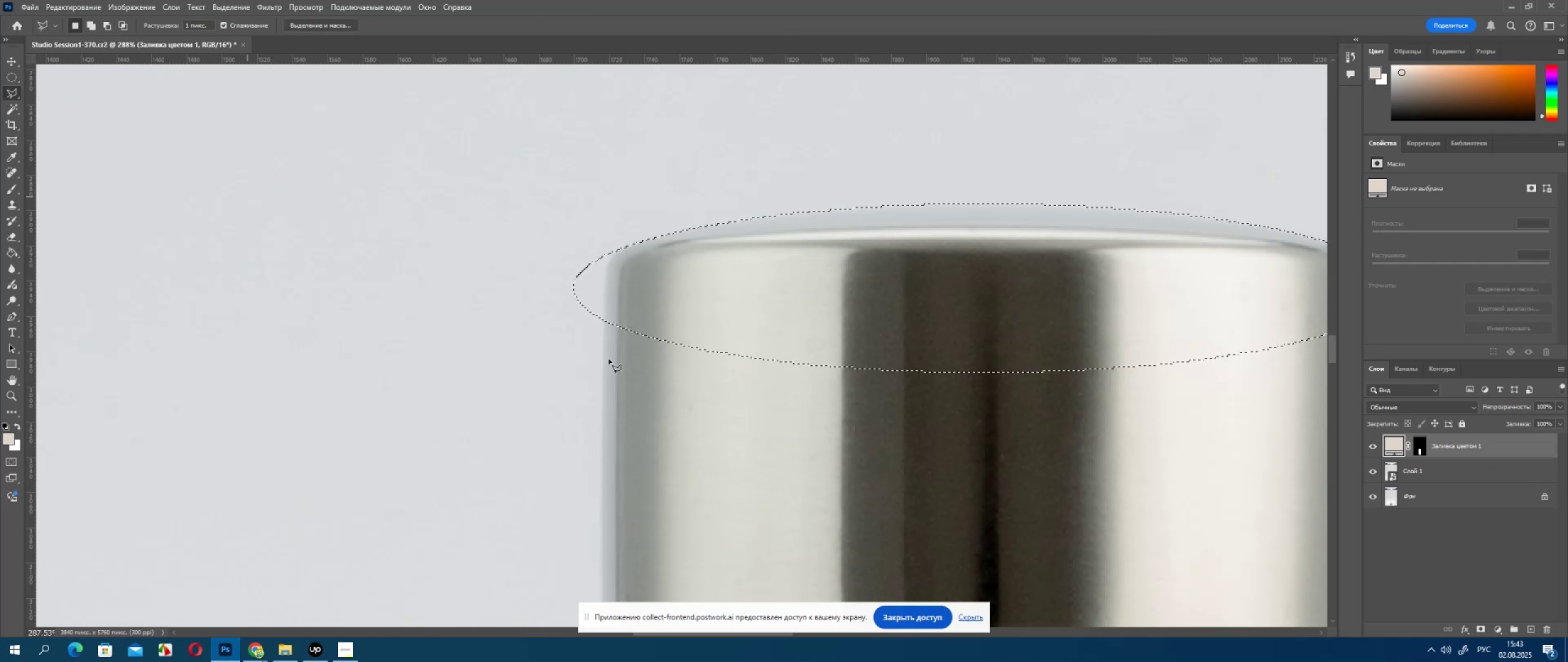 
hold_key(key=AltLeft, duration=1.17)
 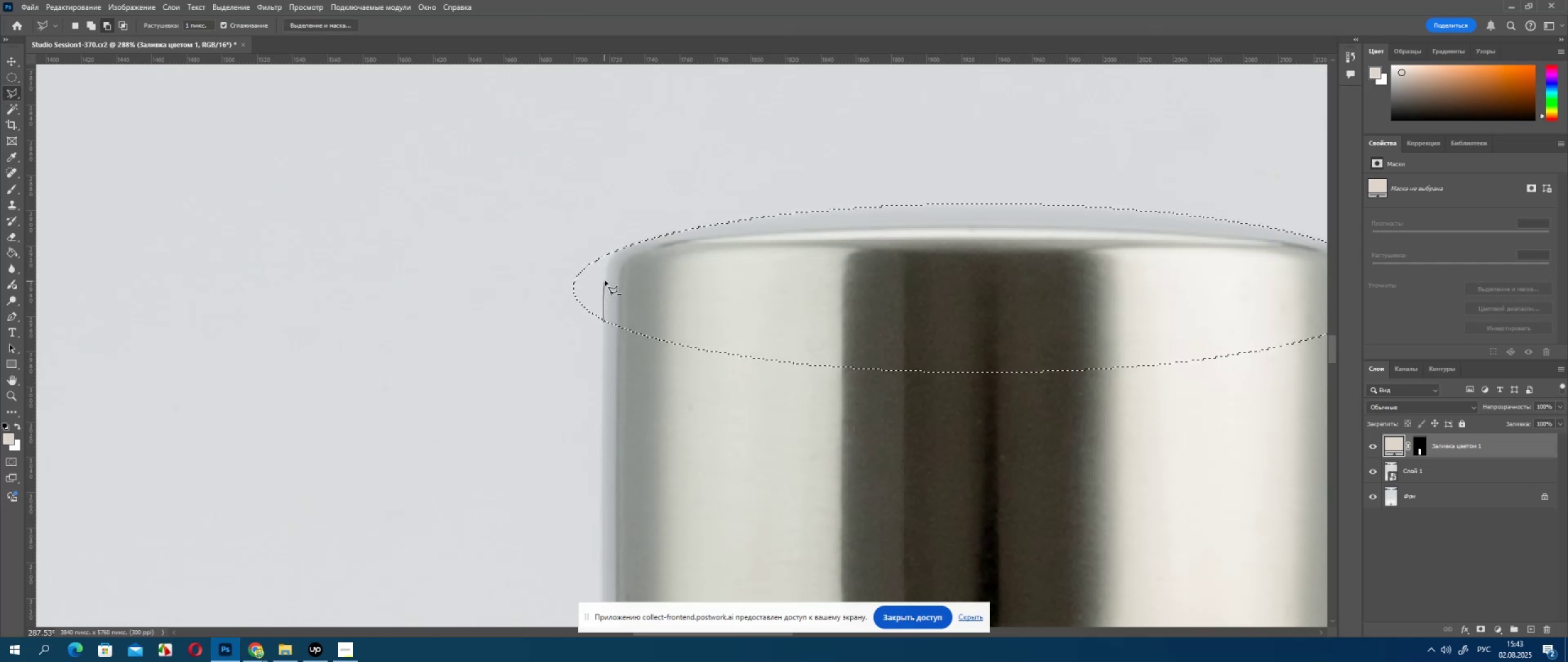 
left_click([605, 278])
 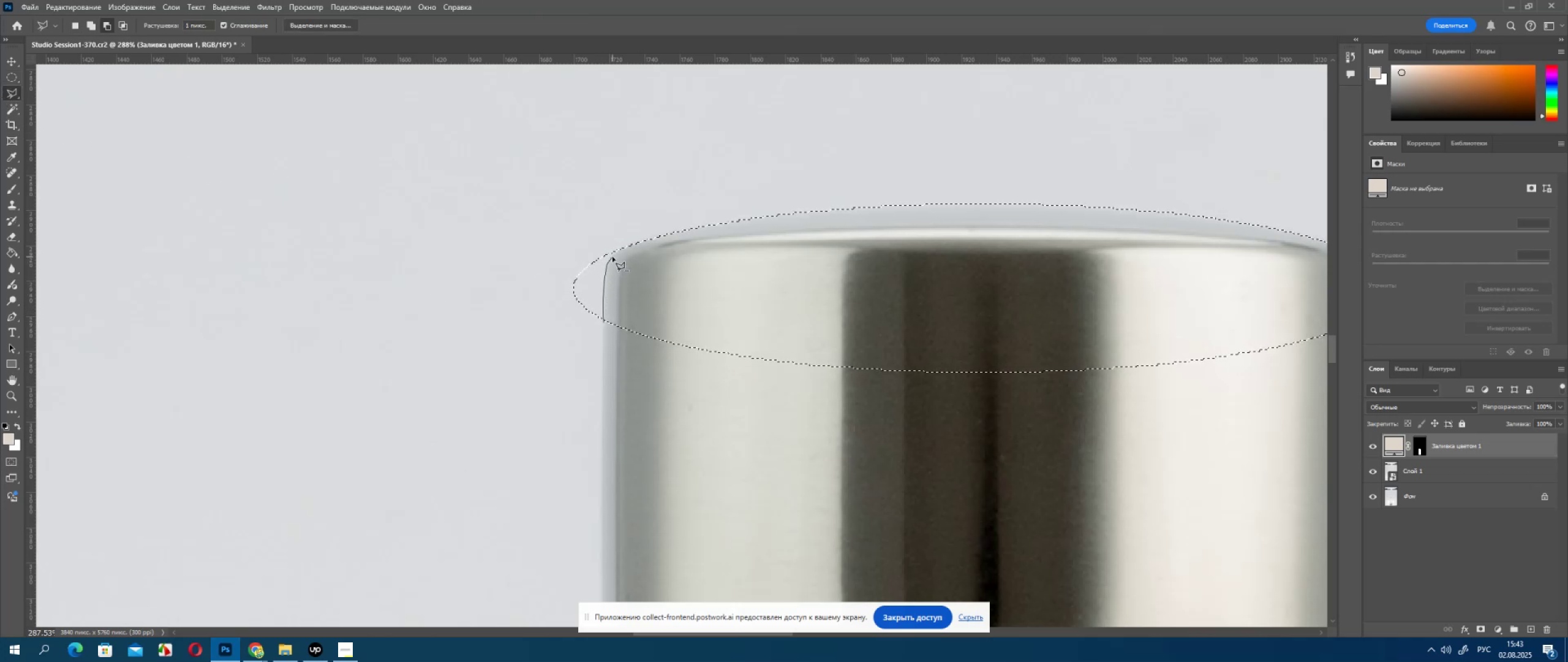 
left_click([625, 245])
 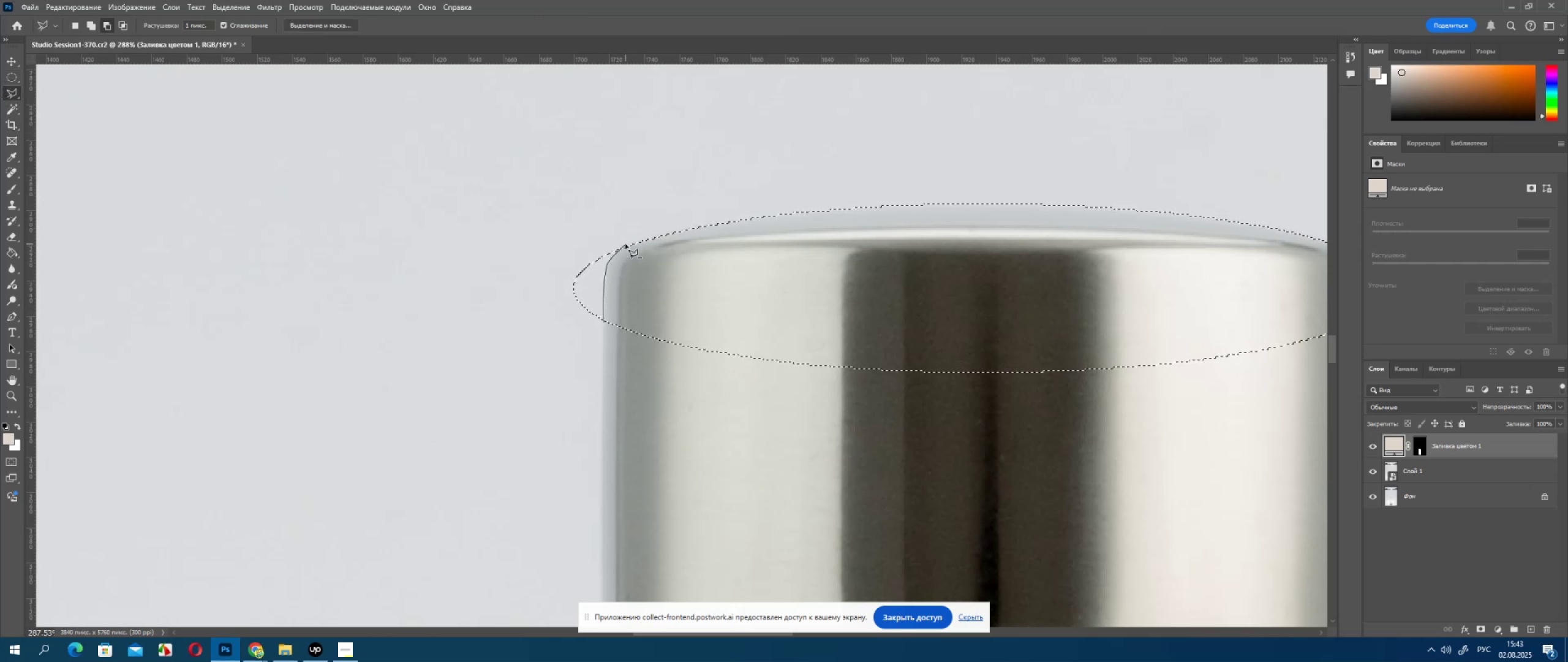 
left_click_drag(start_coordinate=[617, 235], to_coordinate=[589, 228])
 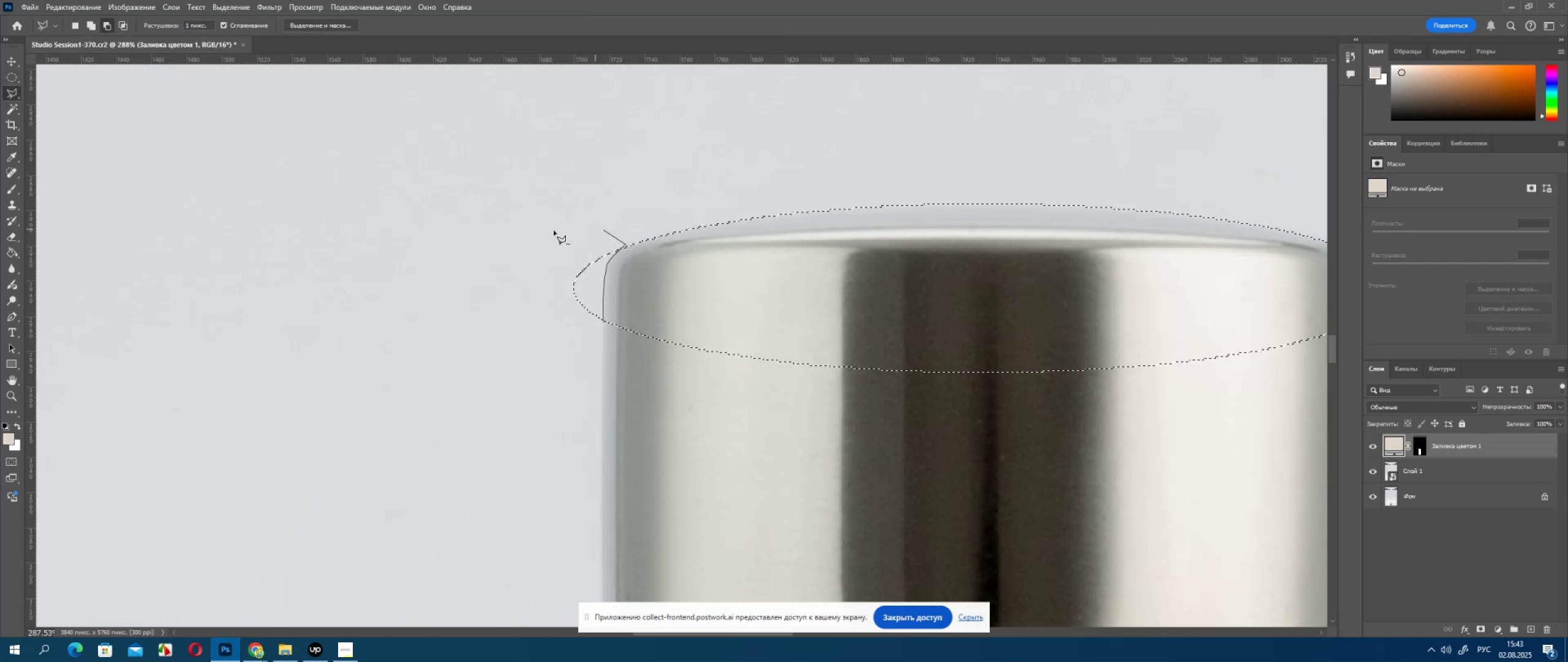 
left_click_drag(start_coordinate=[551, 231], to_coordinate=[512, 289])
 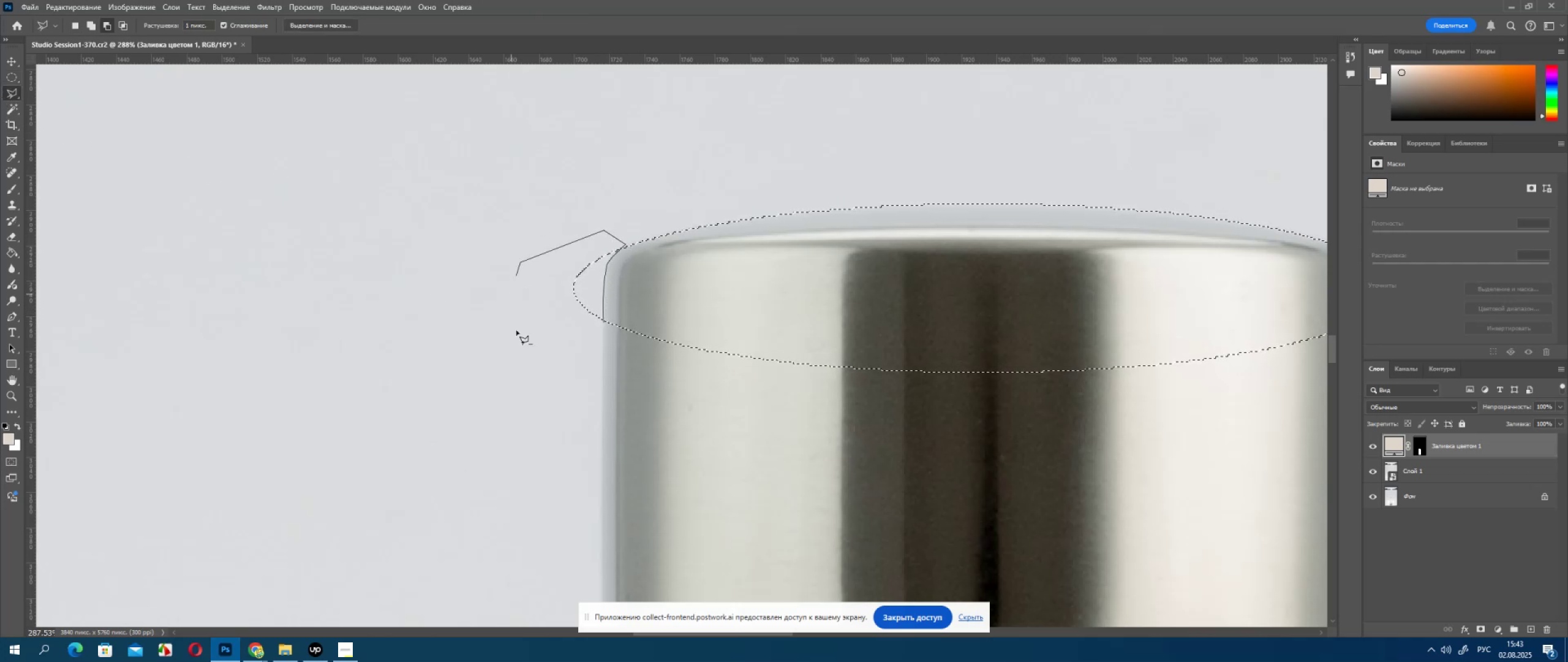 
left_click_drag(start_coordinate=[518, 337], to_coordinate=[541, 363])
 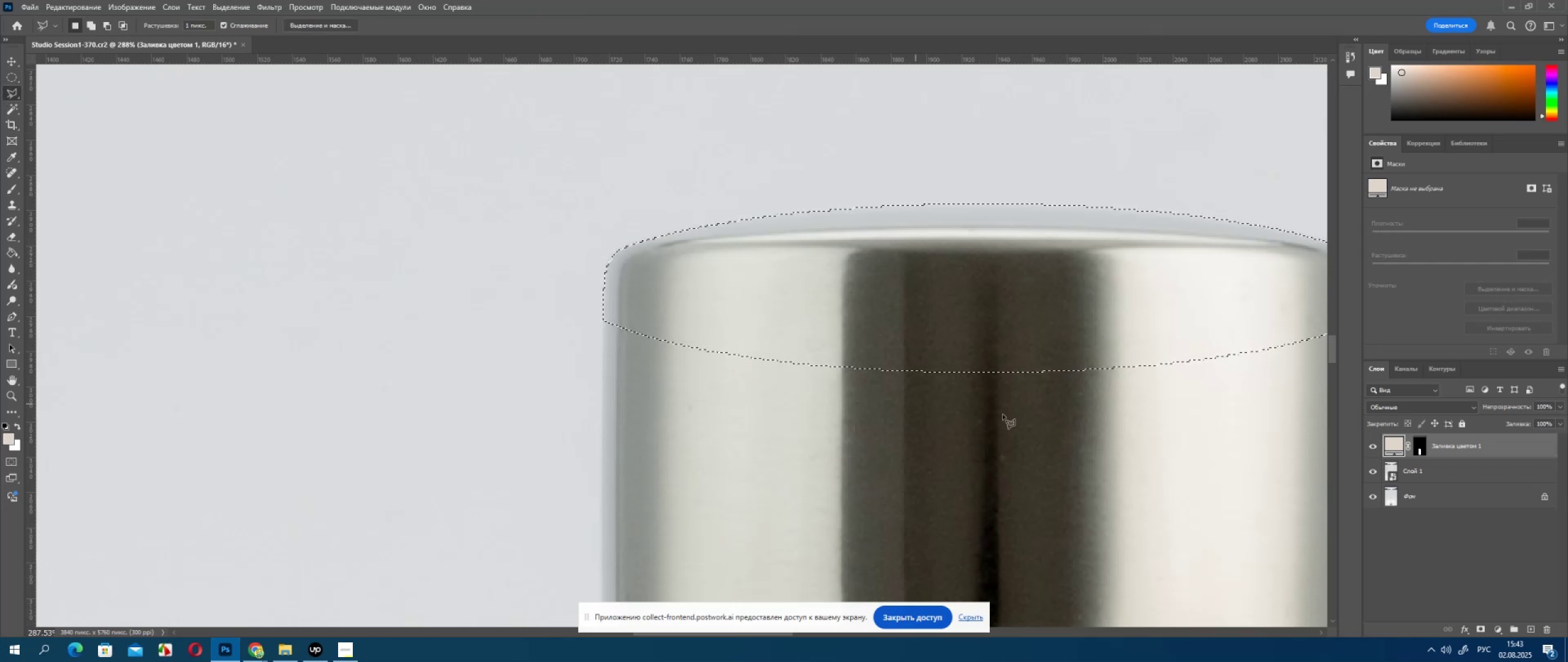 
hold_key(key=Space, duration=1.44)
 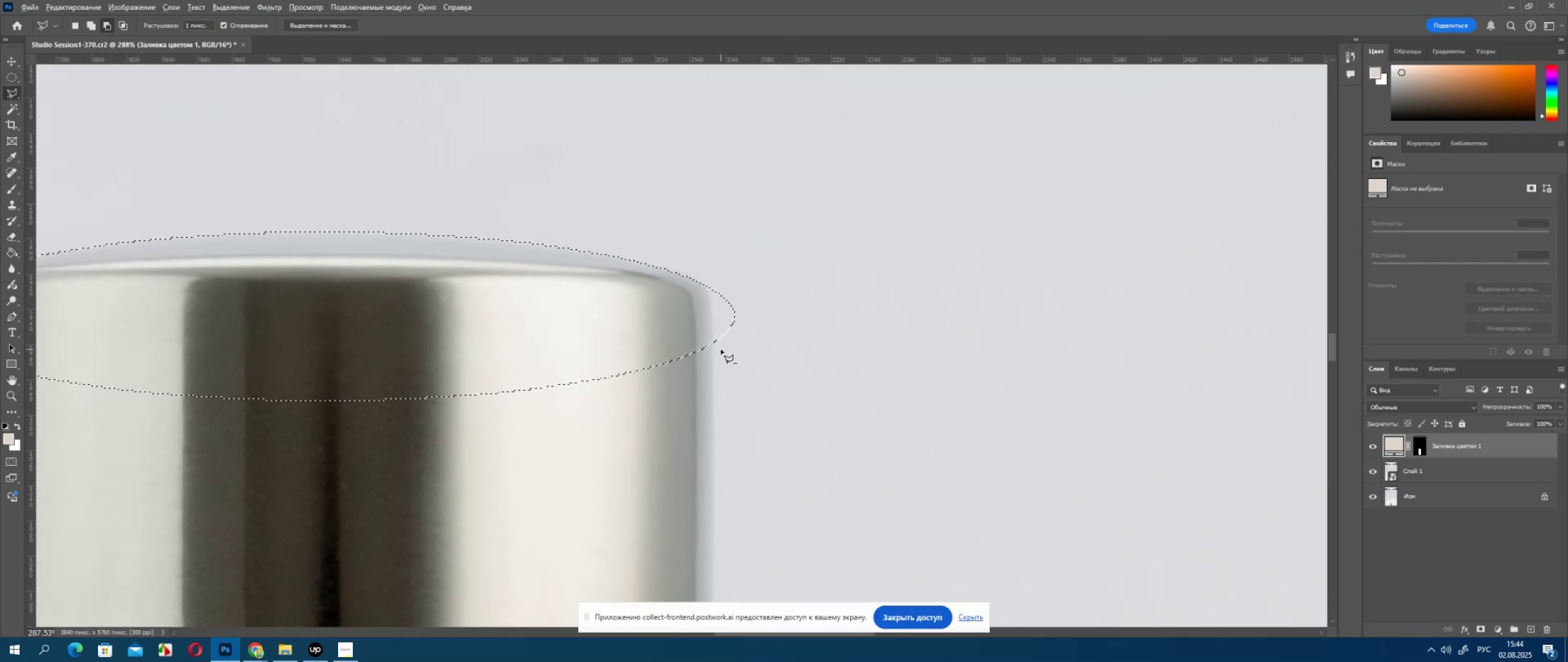 
left_click_drag(start_coordinate=[1215, 444], to_coordinate=[418, 366])
 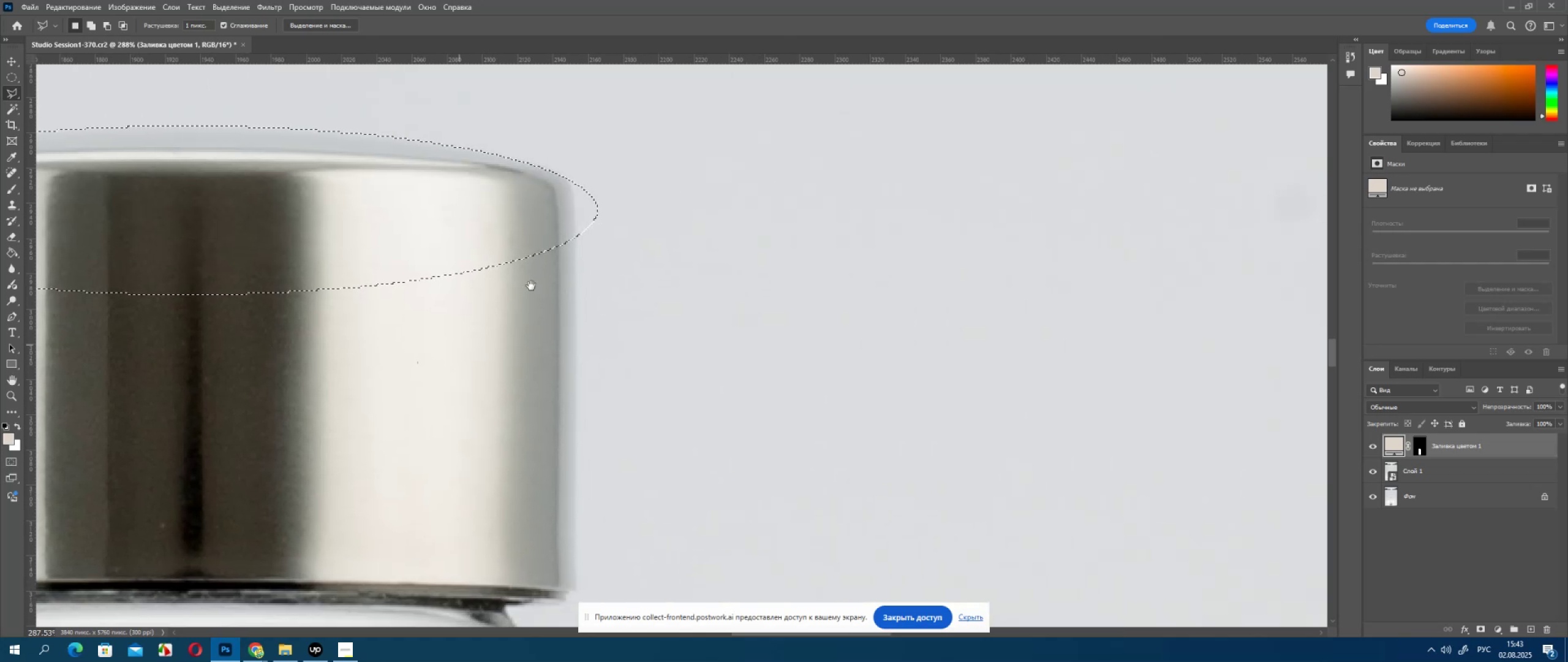 
left_click_drag(start_coordinate=[540, 268], to_coordinate=[677, 374])
 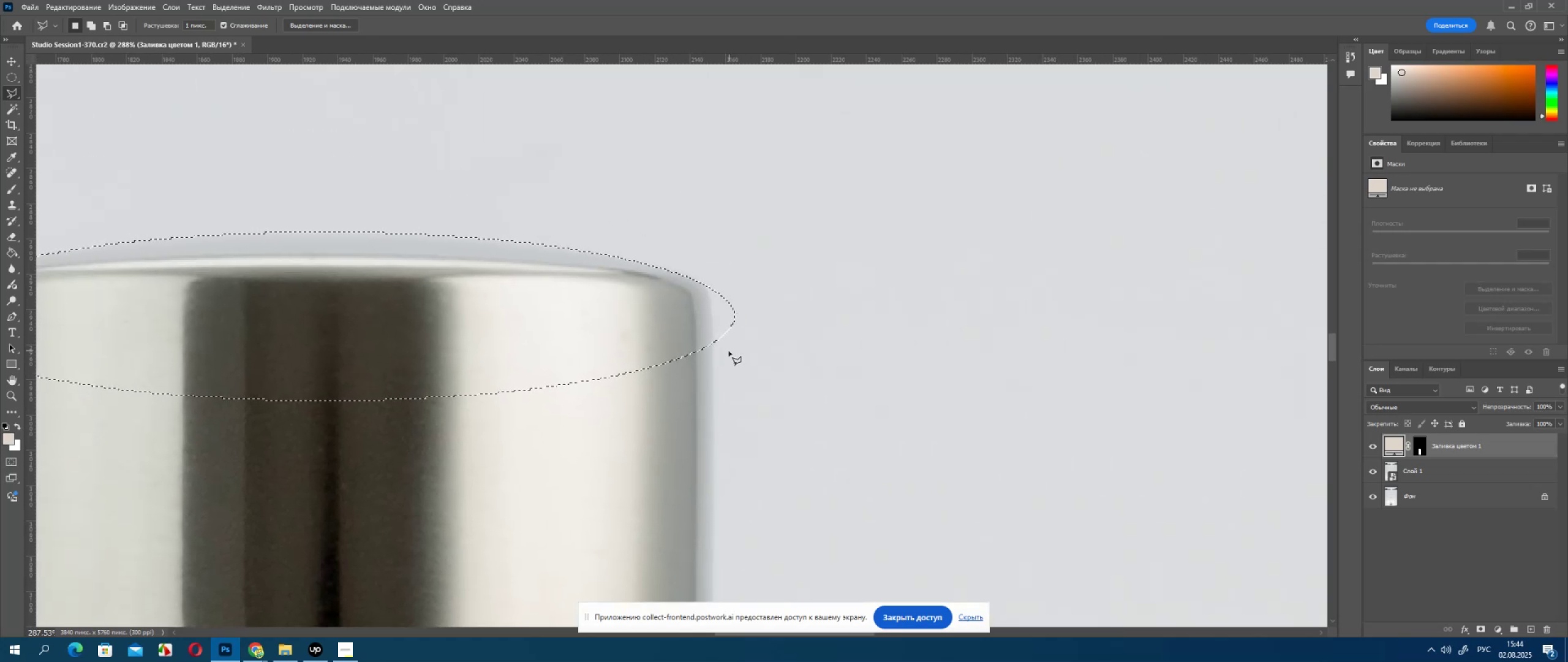 
hold_key(key=AltLeft, duration=1.04)
 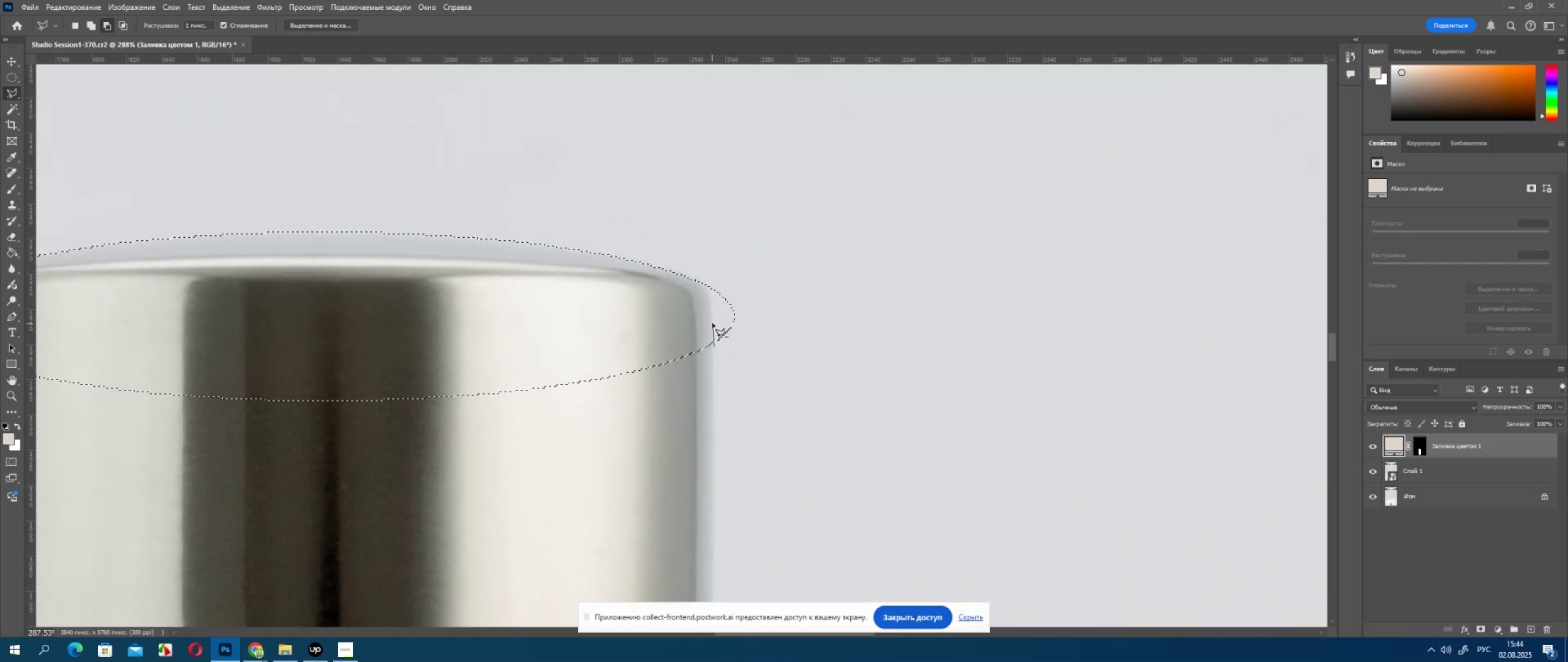 
left_click([712, 323])
 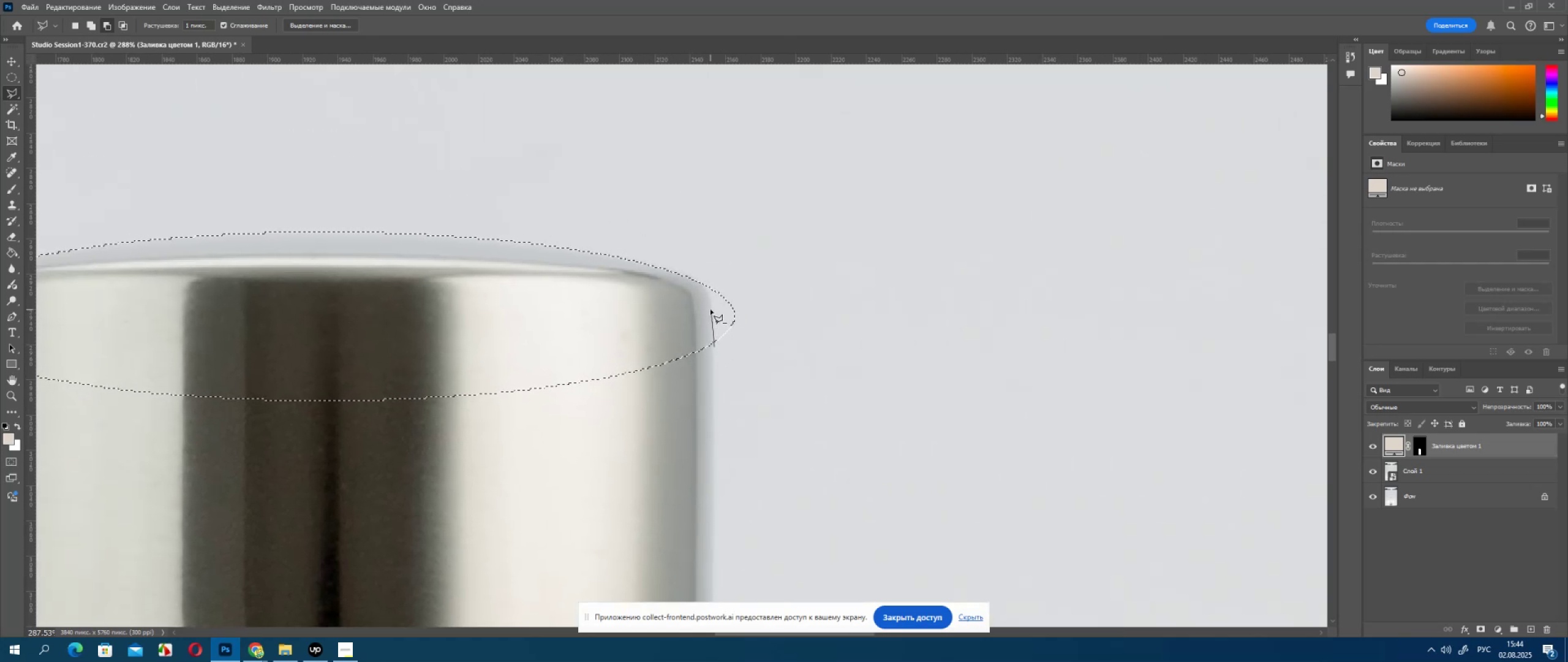 
left_click([710, 309])
 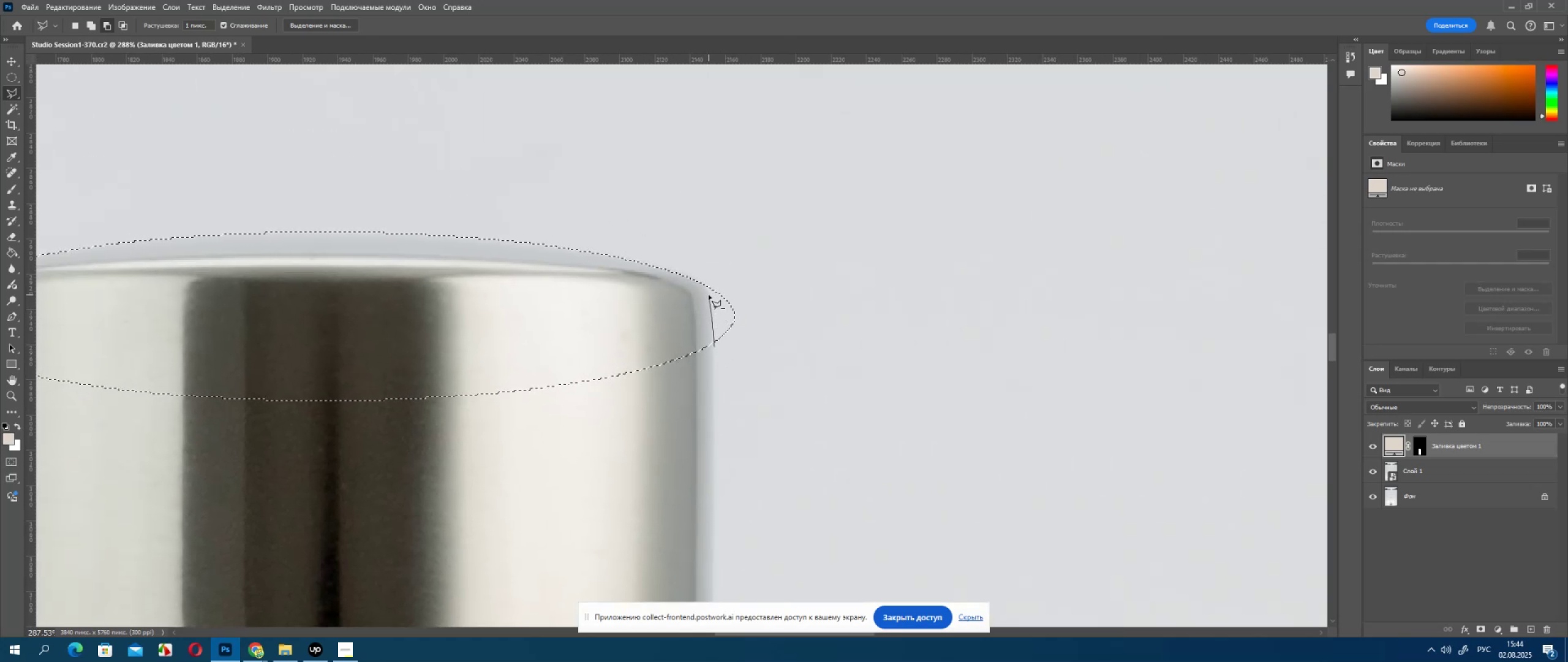 
left_click([709, 295])
 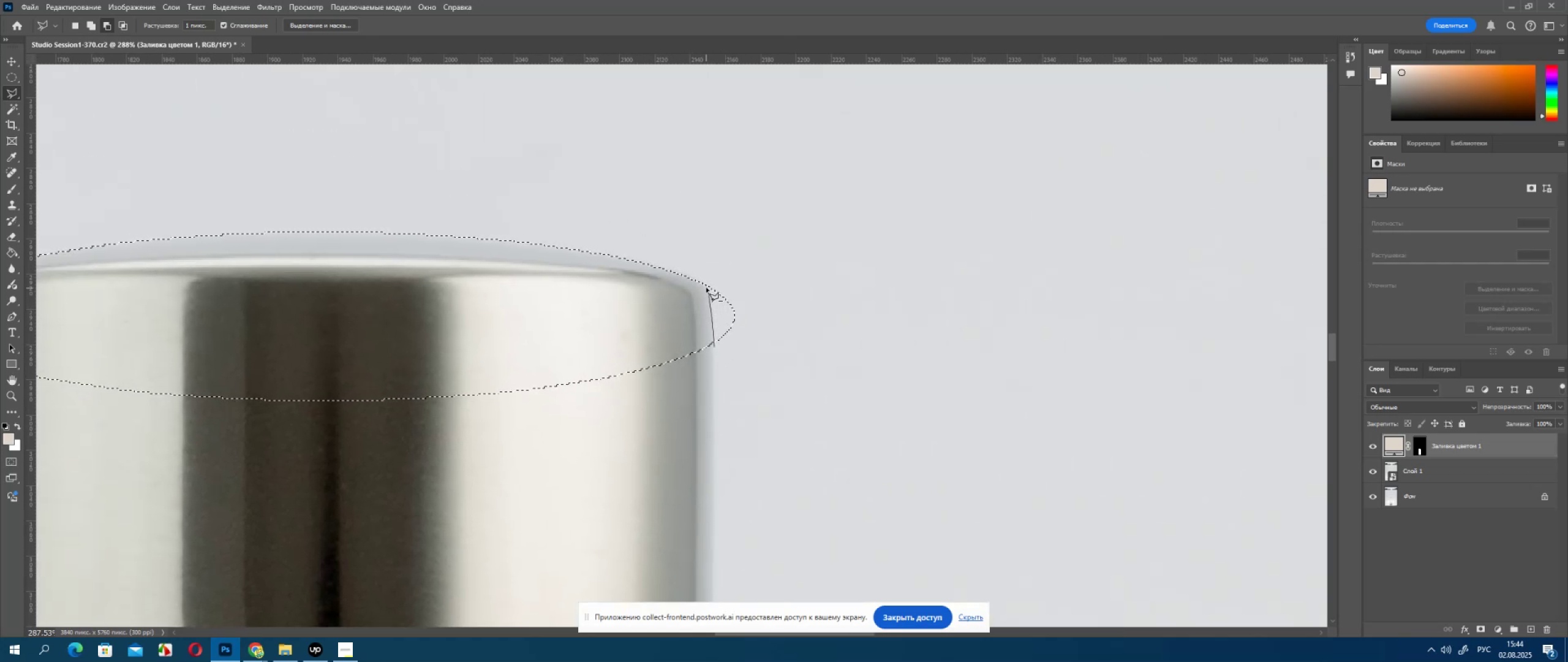 
left_click([706, 287])
 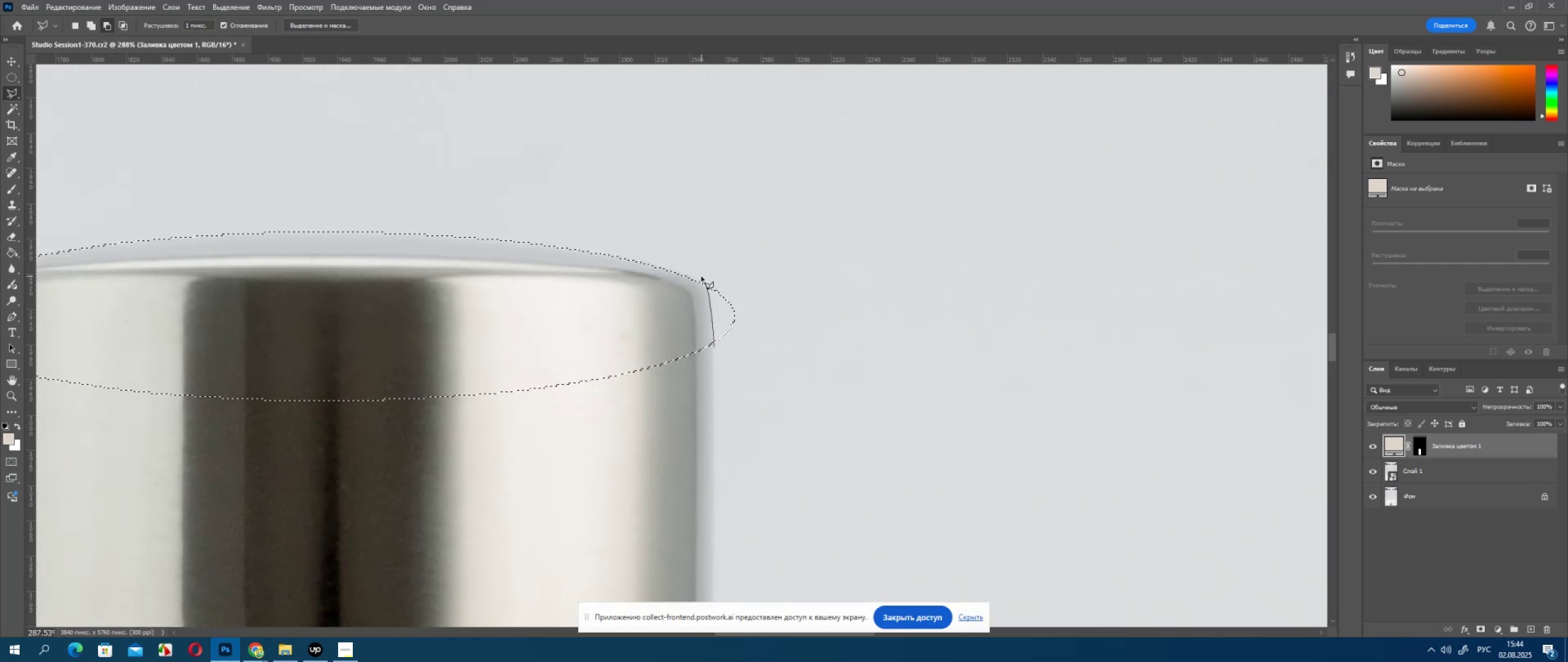 
left_click_drag(start_coordinate=[702, 267], to_coordinate=[720, 265])
 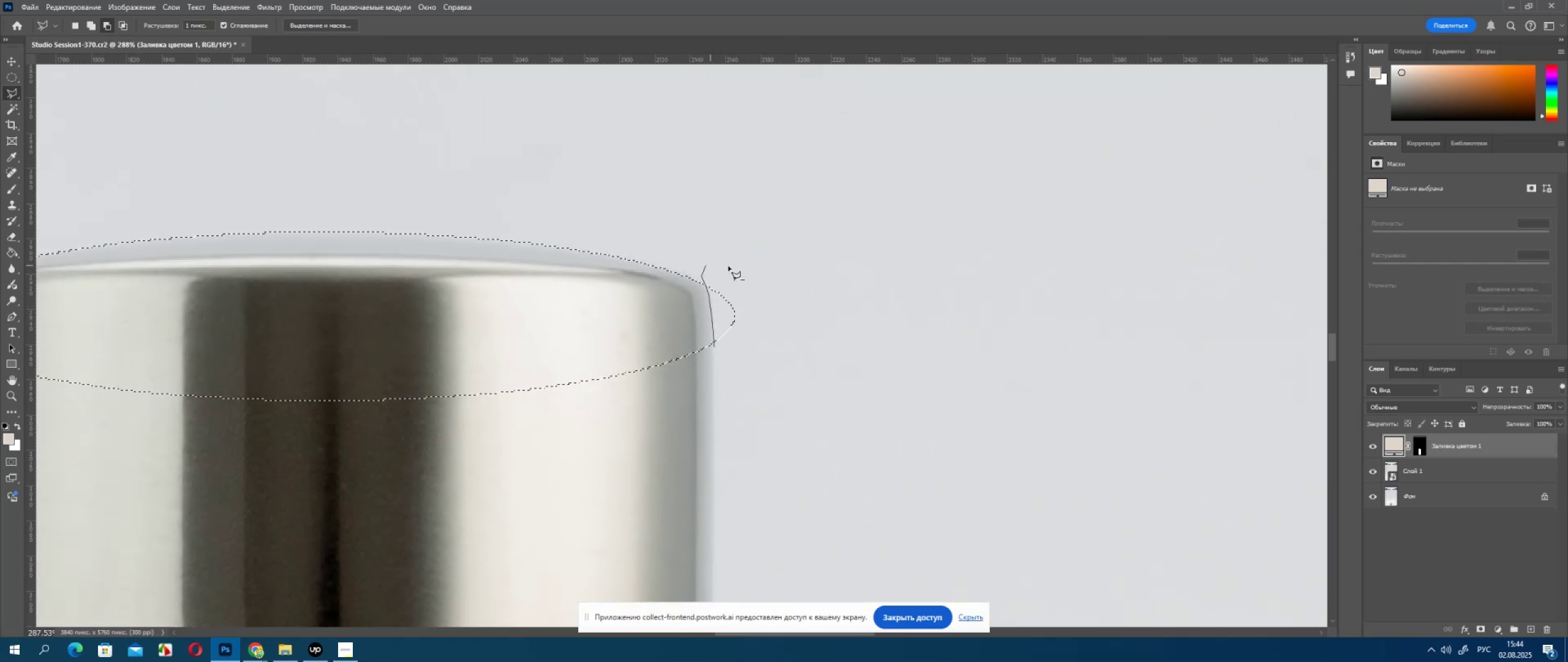 
left_click_drag(start_coordinate=[744, 273], to_coordinate=[796, 323])
 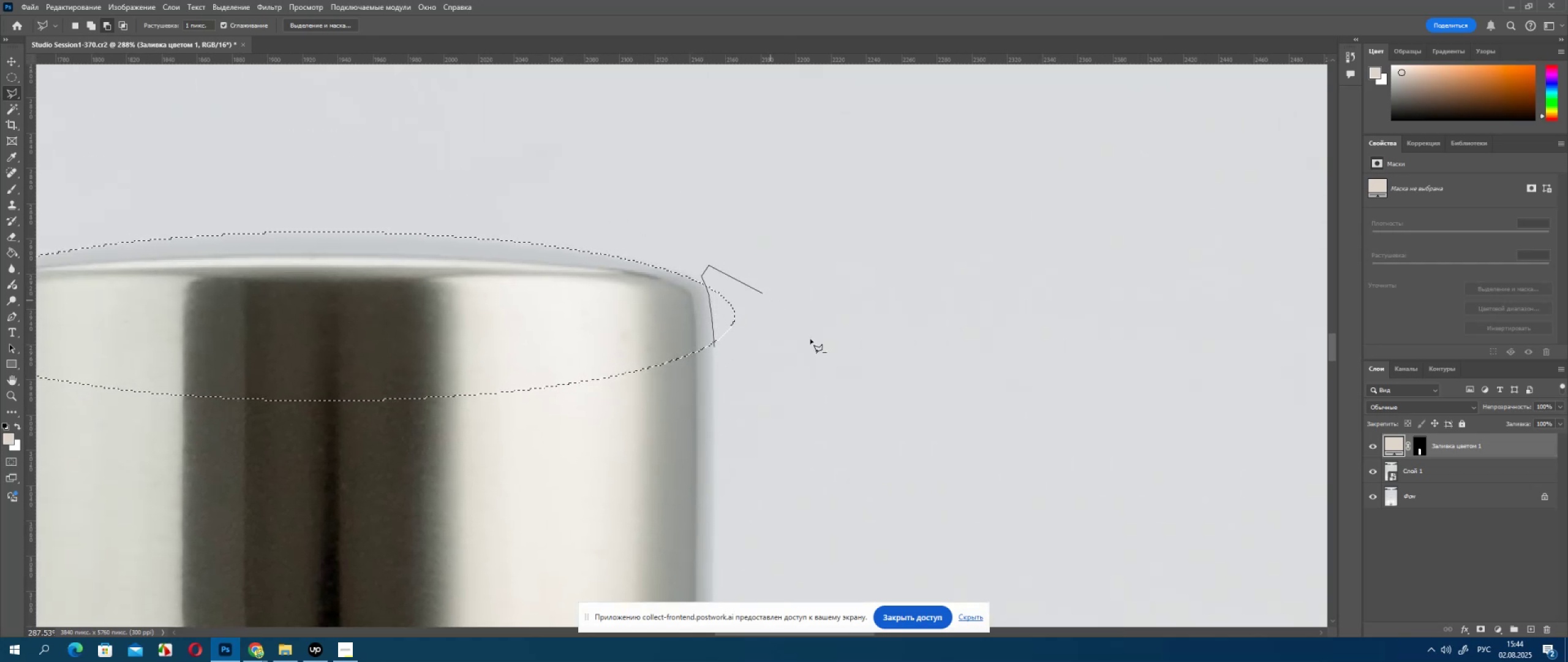 
left_click_drag(start_coordinate=[816, 349], to_coordinate=[796, 395])
 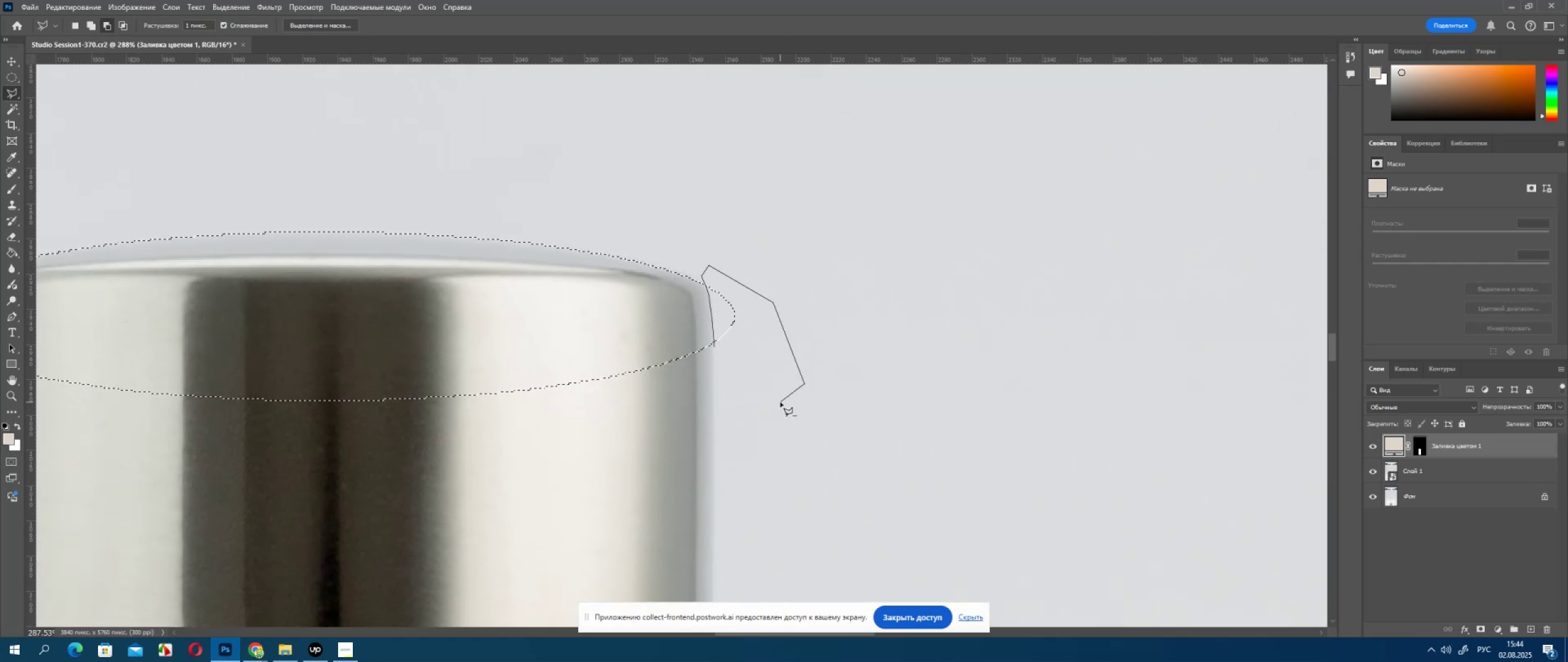 
triple_click([780, 402])
 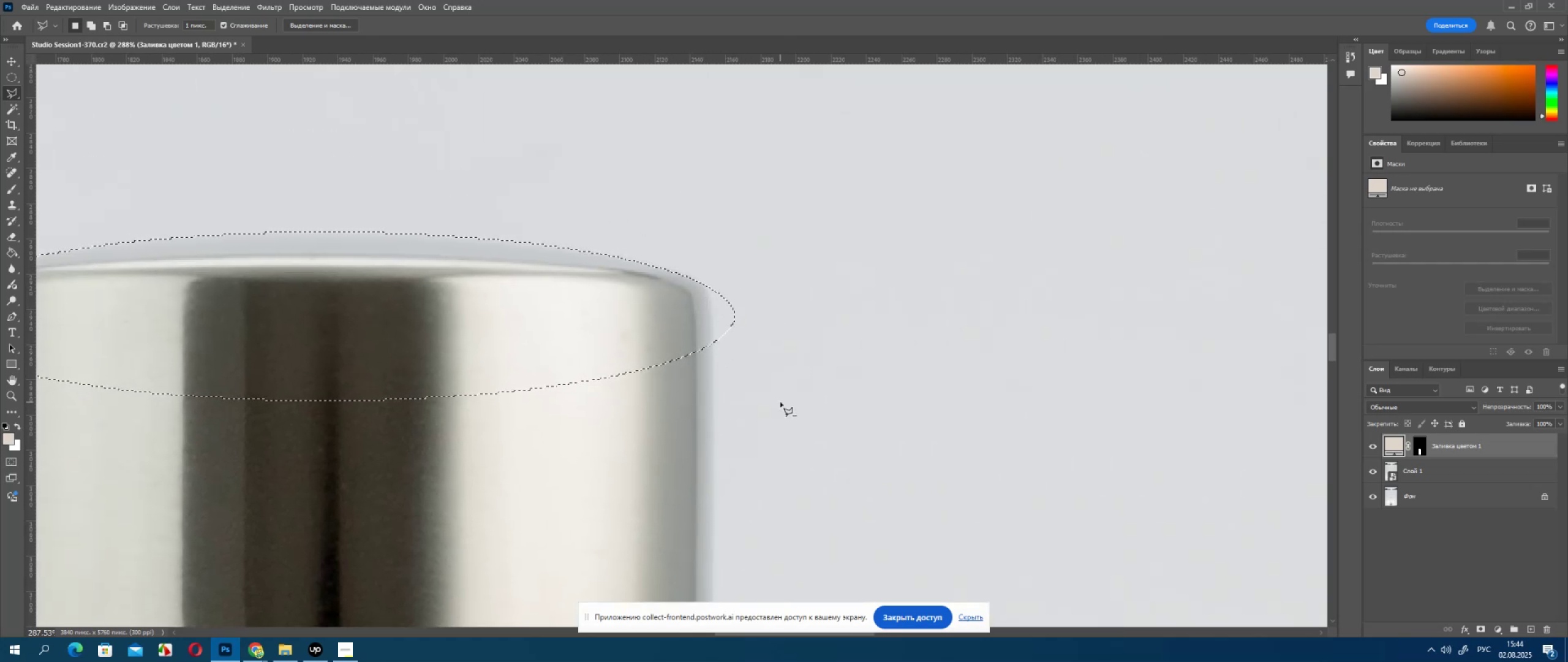 
triple_click([780, 402])
 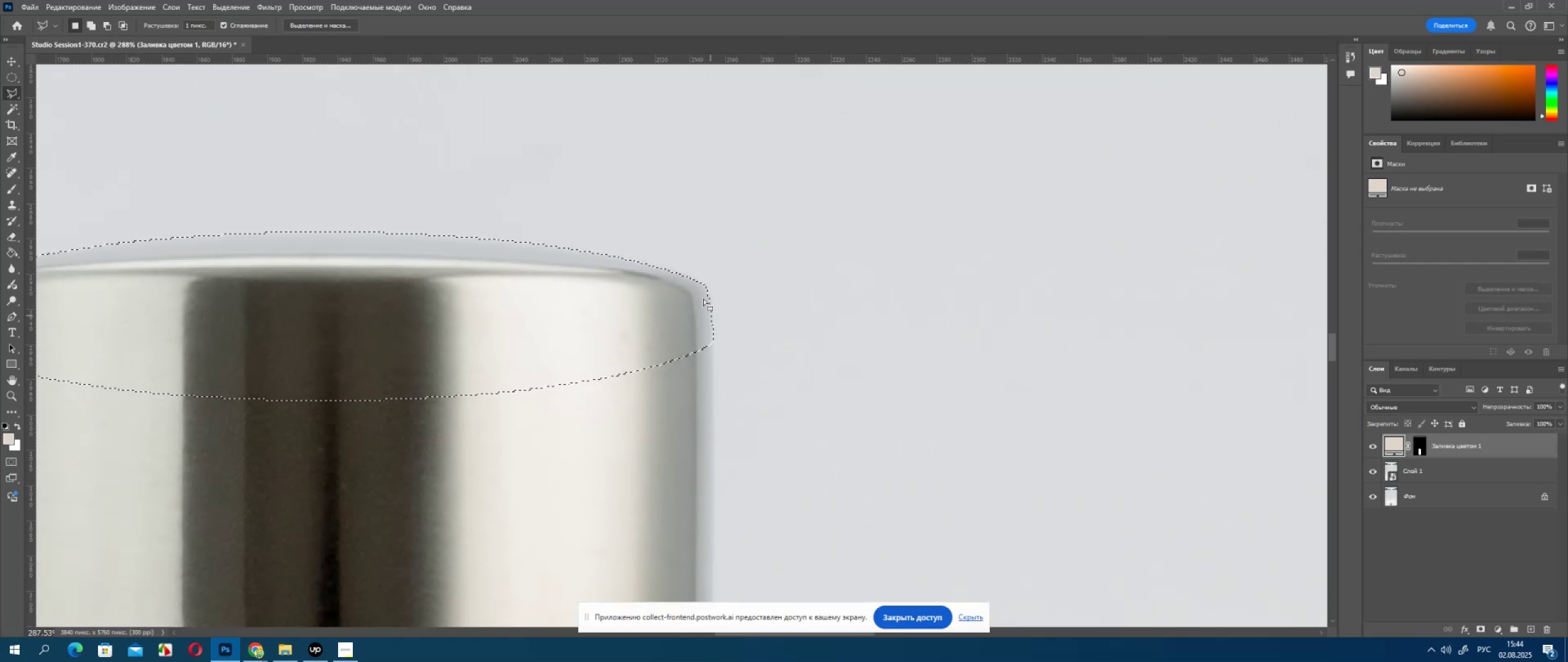 
hold_key(key=AltLeft, duration=0.85)
left_click([698, 280])
 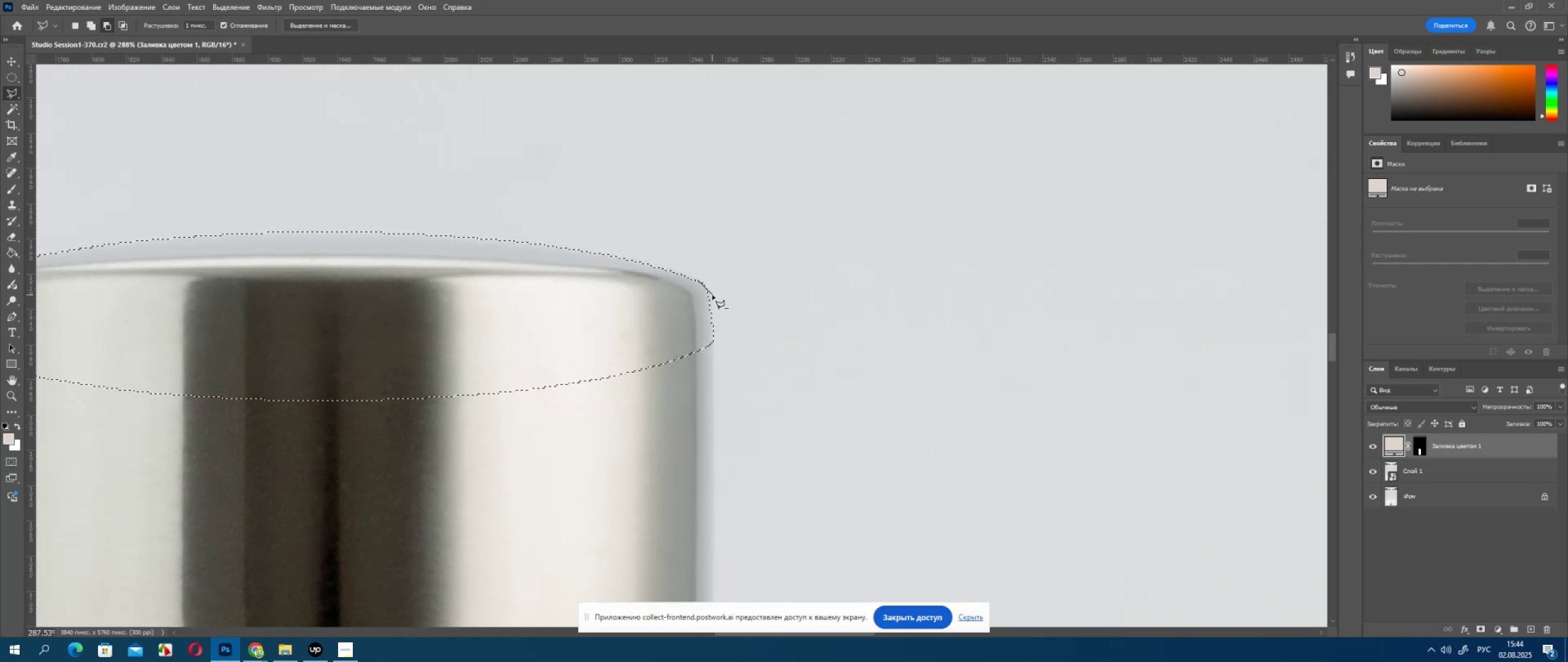 
left_click([712, 295])
 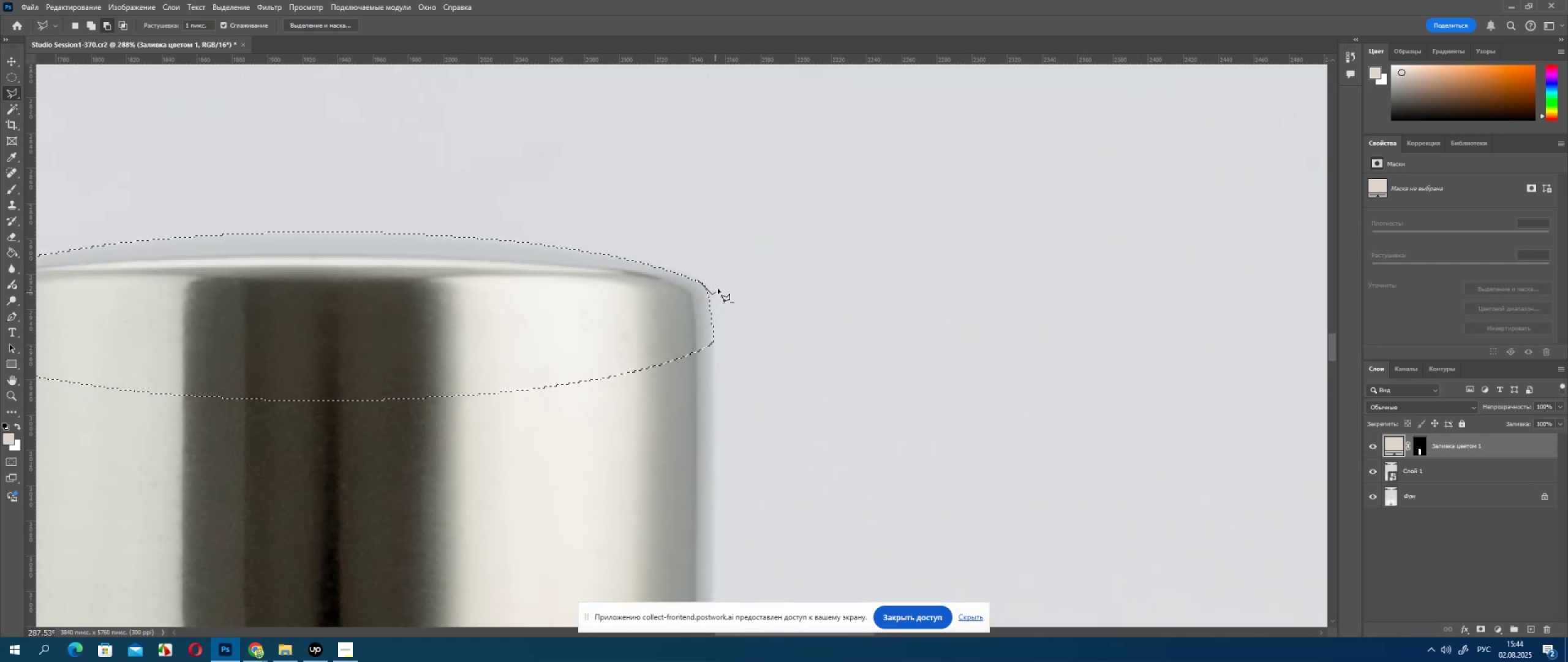 
left_click_drag(start_coordinate=[720, 284], to_coordinate=[709, 270])
 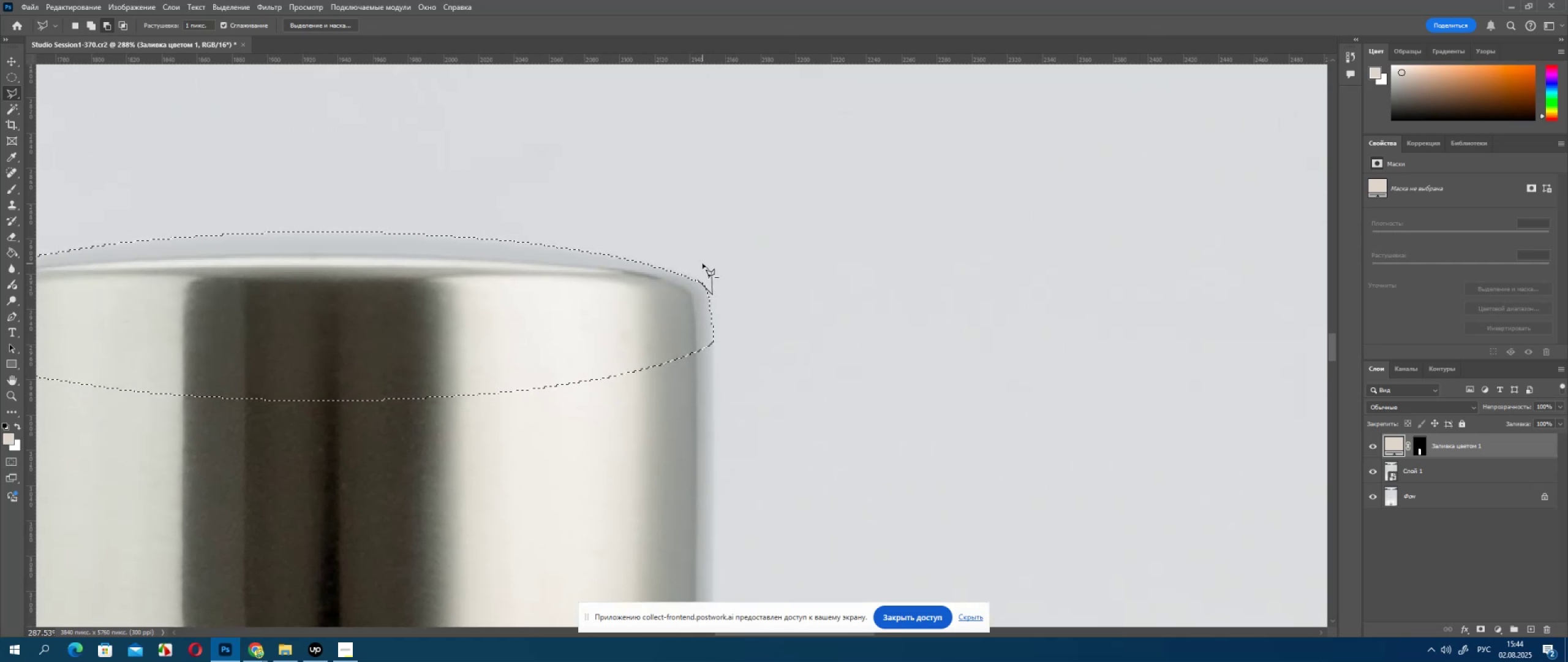 
triple_click([703, 264])
 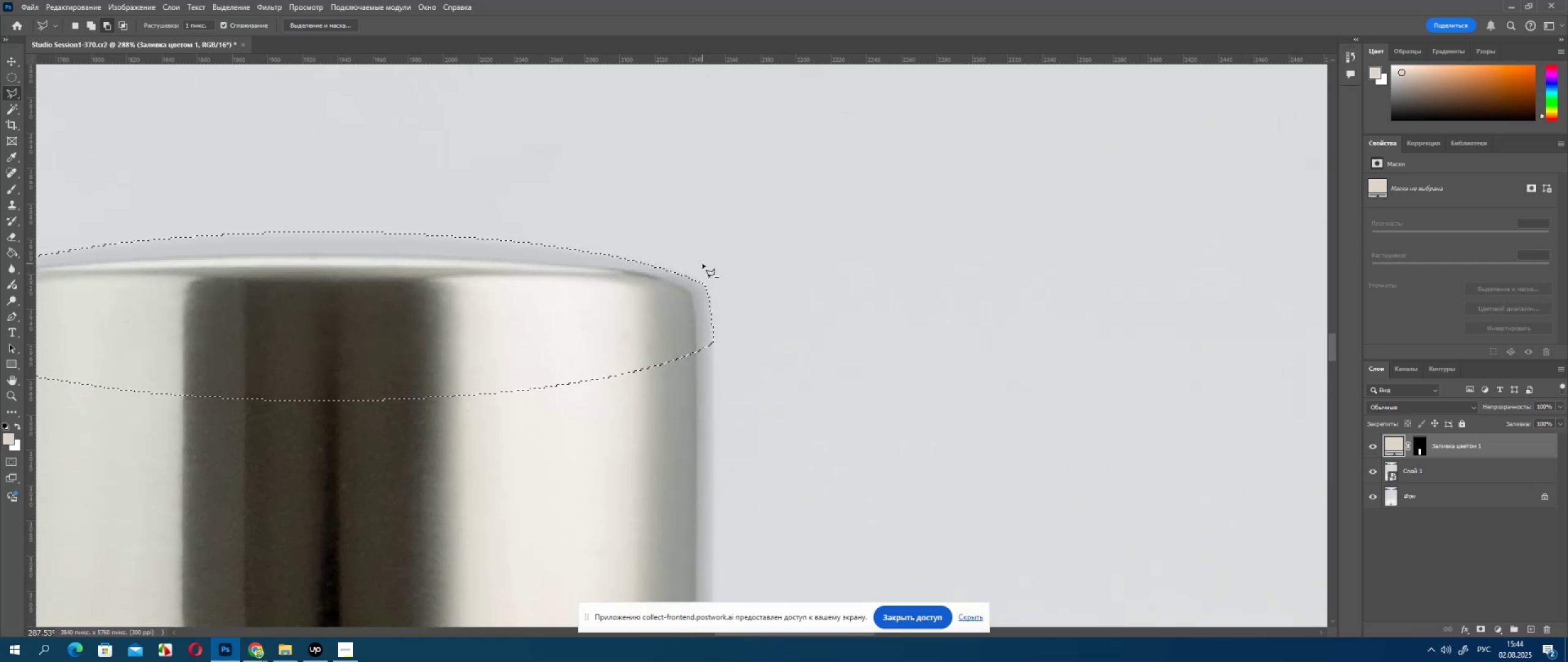 
triple_click([703, 264])
 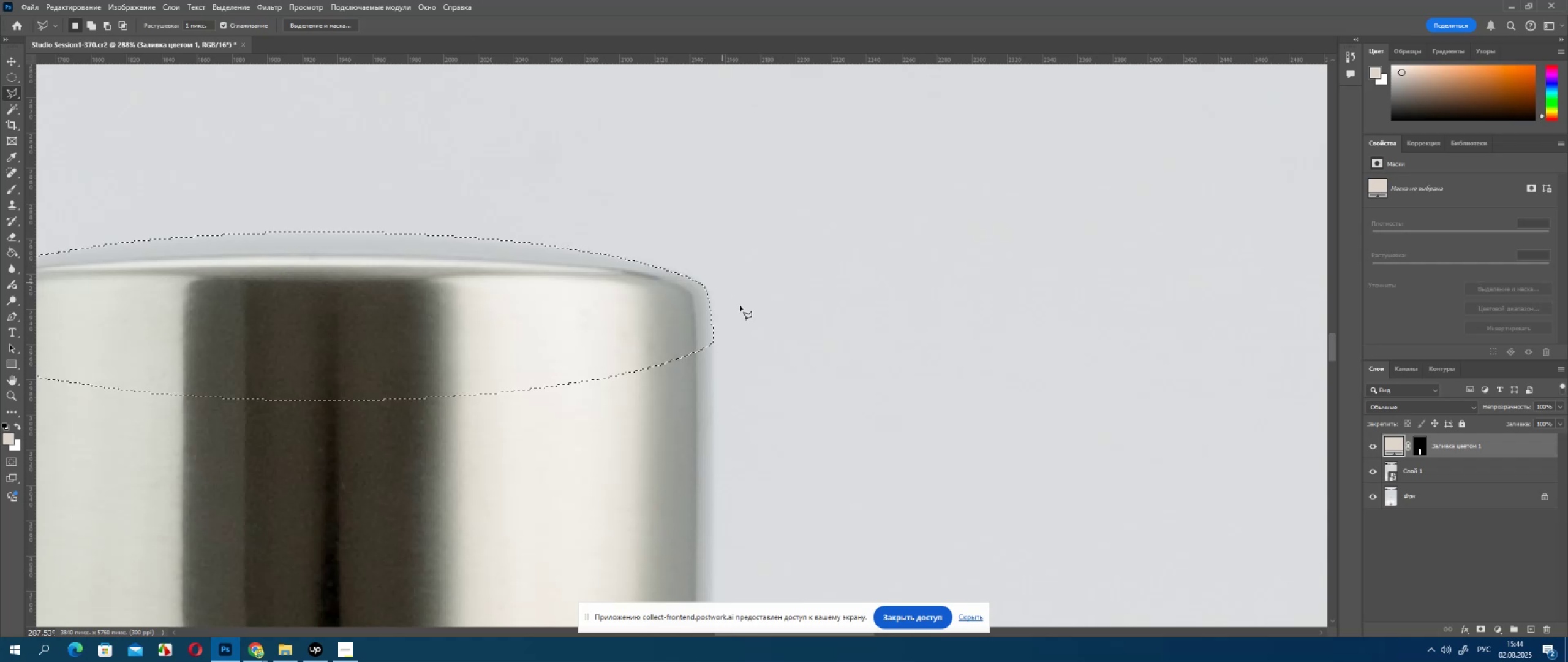 
hold_key(key=AltLeft, duration=0.5)
scroll: coordinate [751, 332], scroll_direction: down, amount: 8.0
 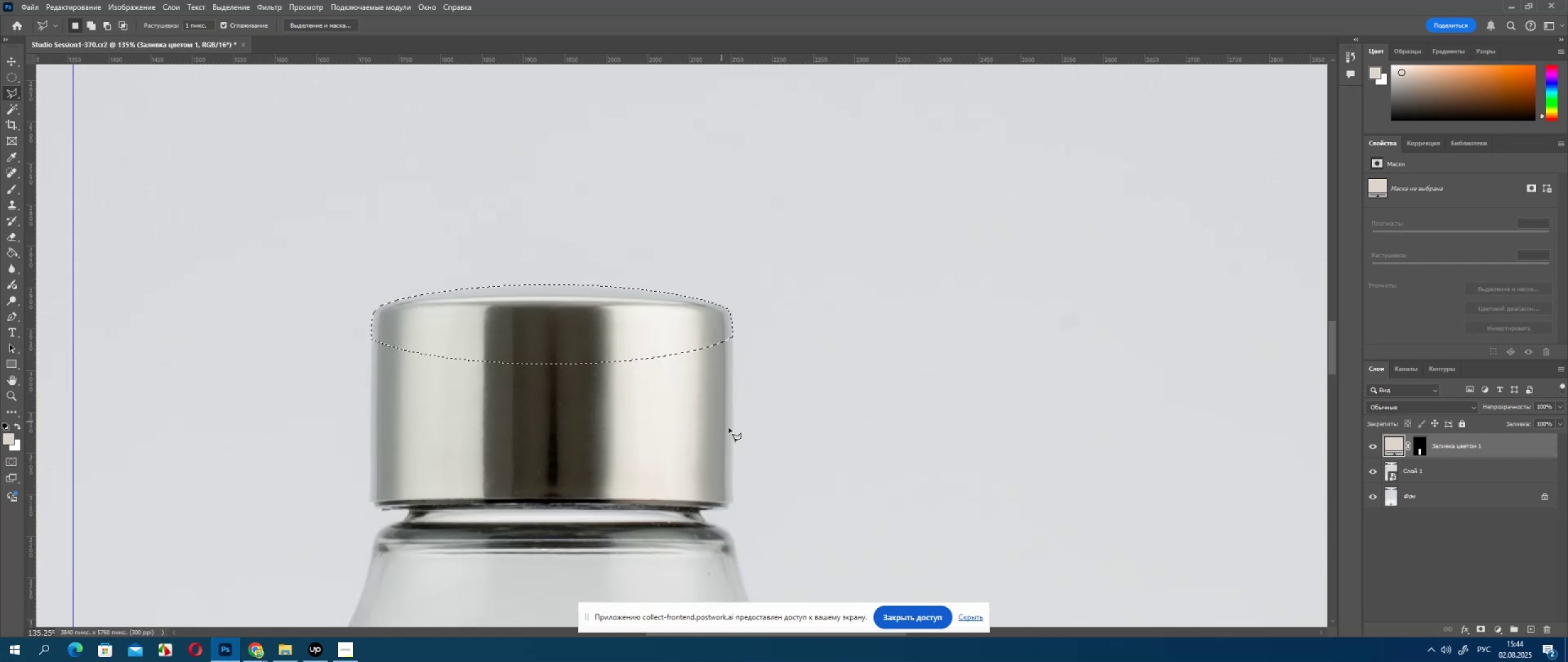 
hold_key(key=AltLeft, duration=0.49)
scroll: coordinate [733, 510], scroll_direction: up, amount: 8.0
 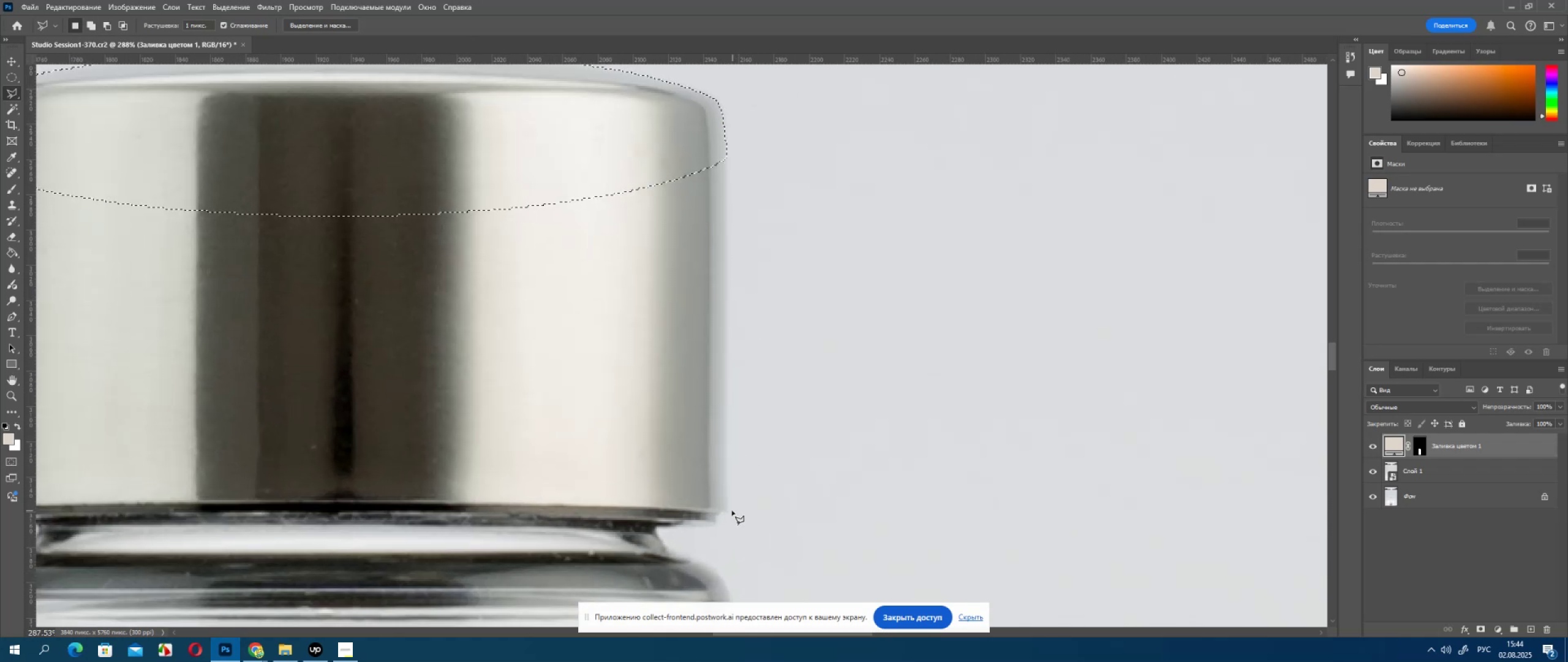 
hold_key(key=ShiftLeft, duration=0.78)
left_click([726, 511])
 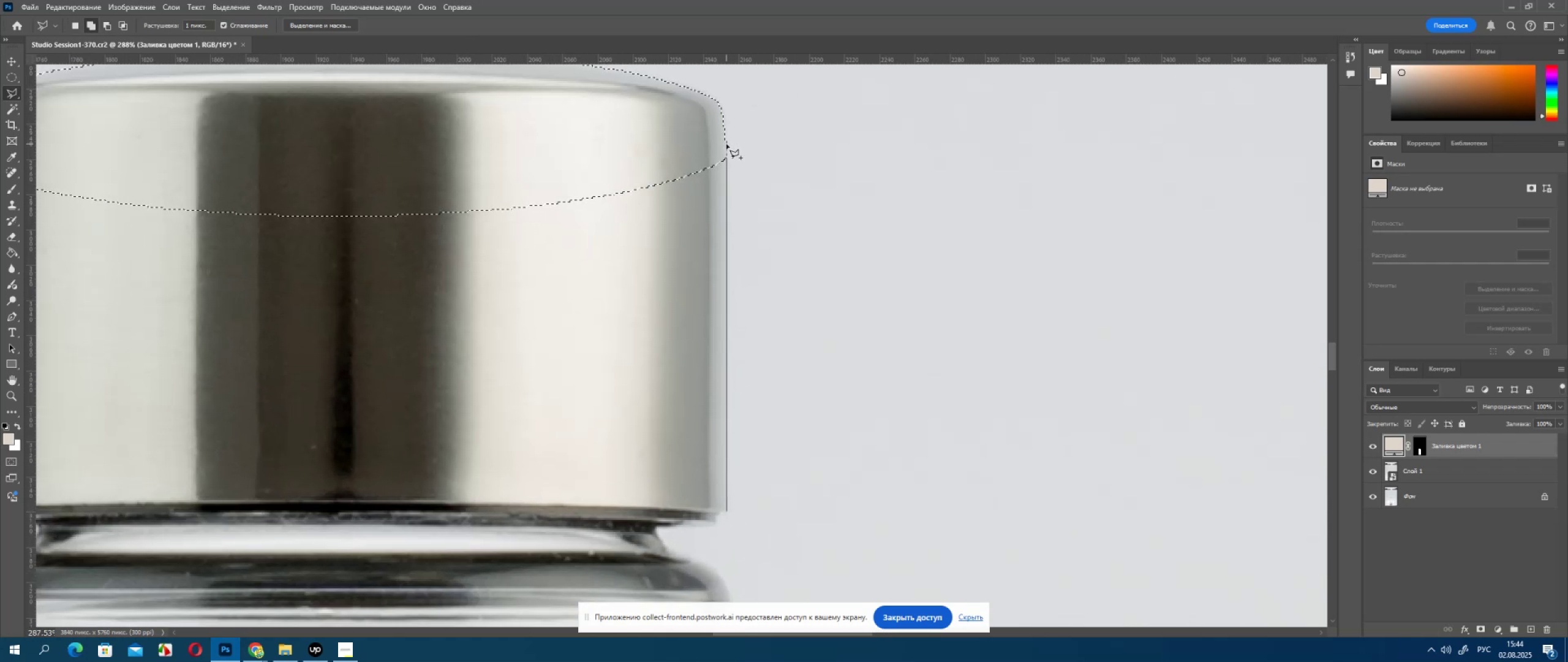 
left_click([726, 145])
 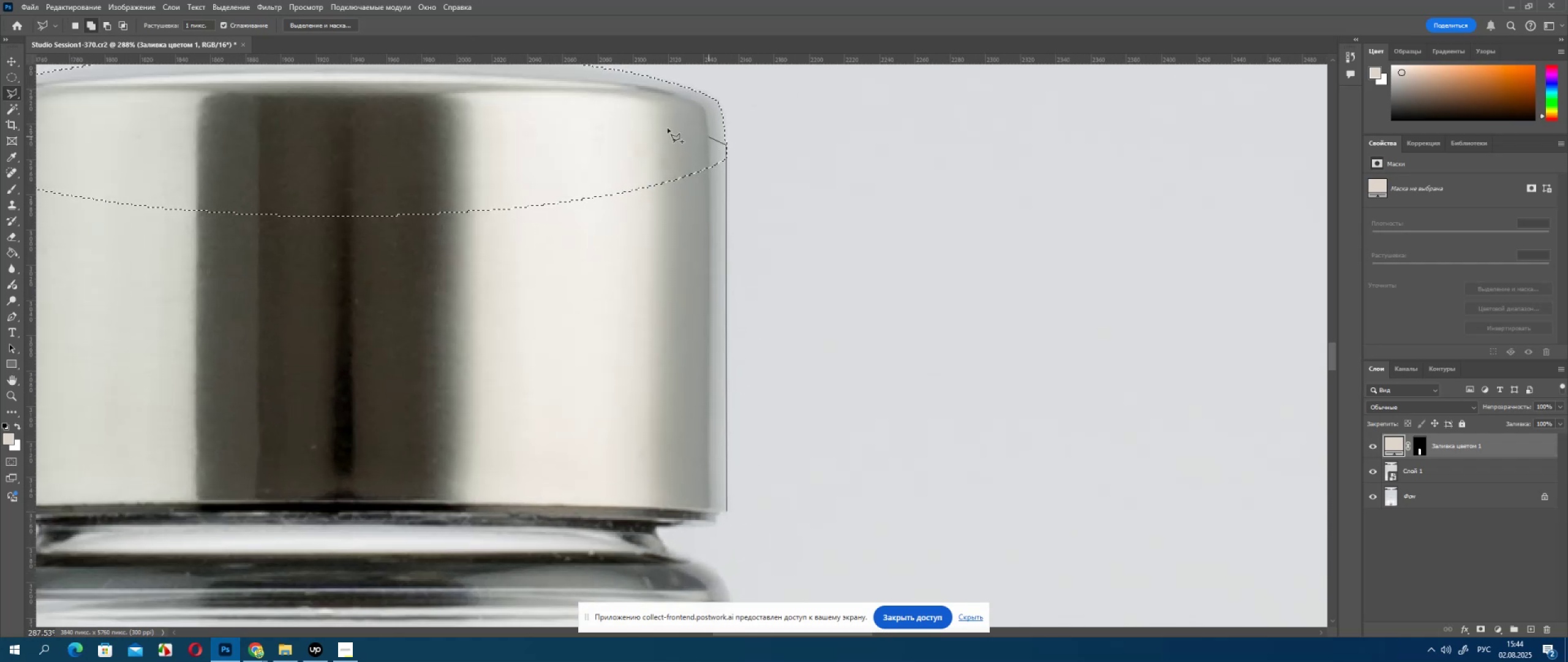 
left_click_drag(start_coordinate=[660, 128], to_coordinate=[606, 143])
 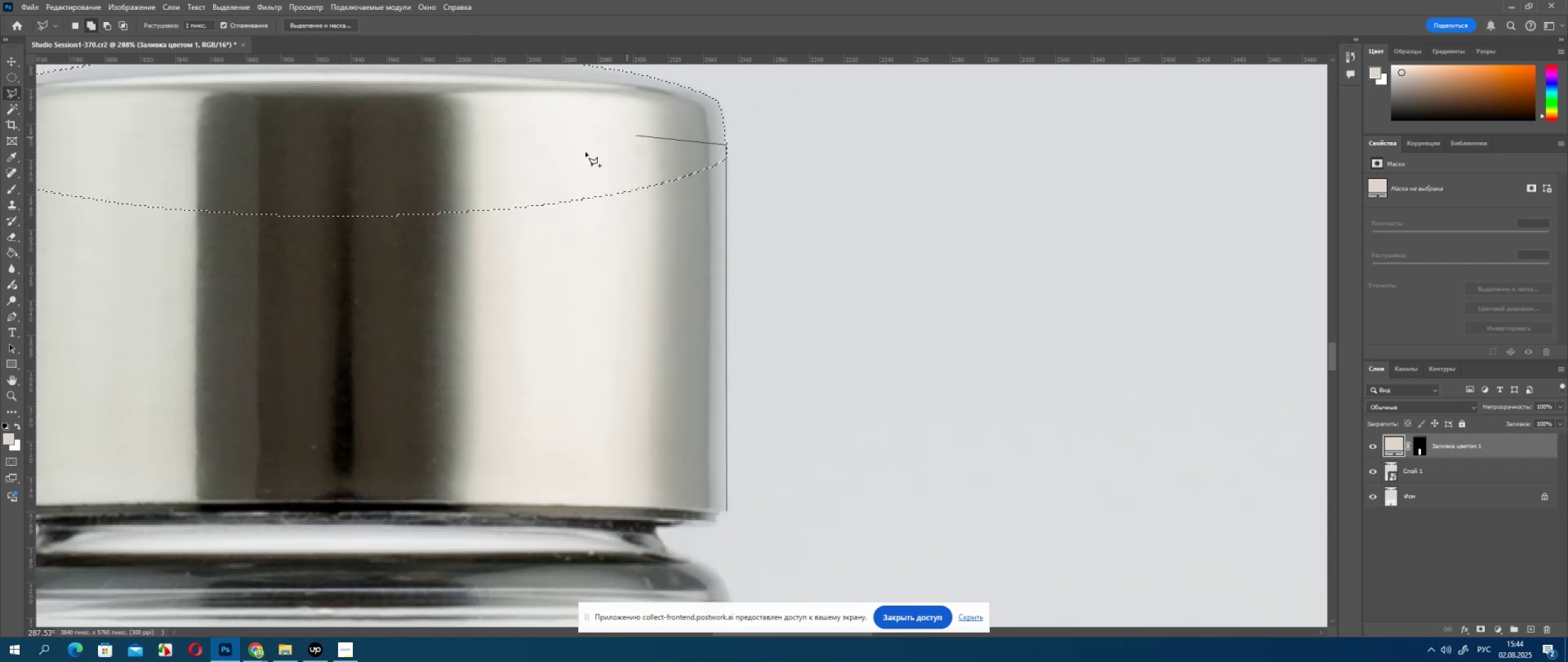 
left_click_drag(start_coordinate=[581, 159], to_coordinate=[564, 230])
 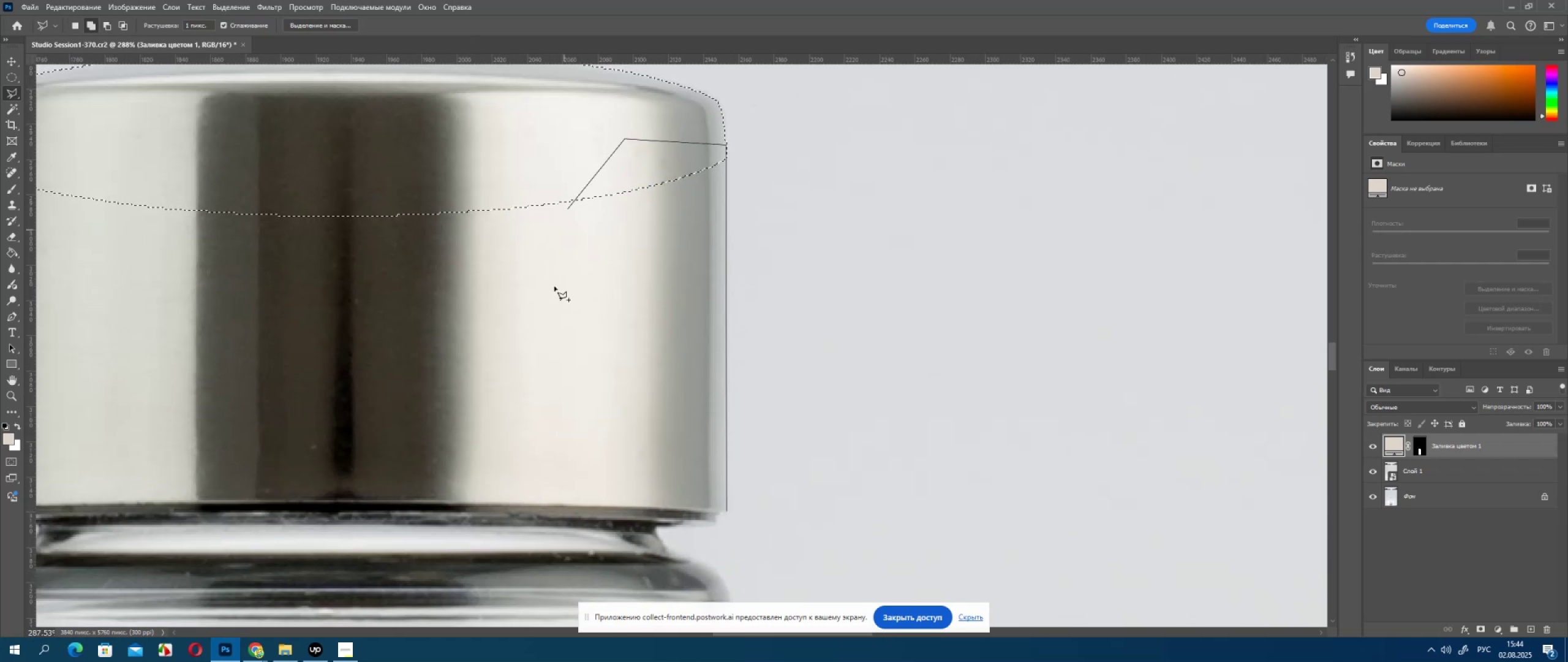 
left_click_drag(start_coordinate=[549, 319], to_coordinate=[568, 371])
 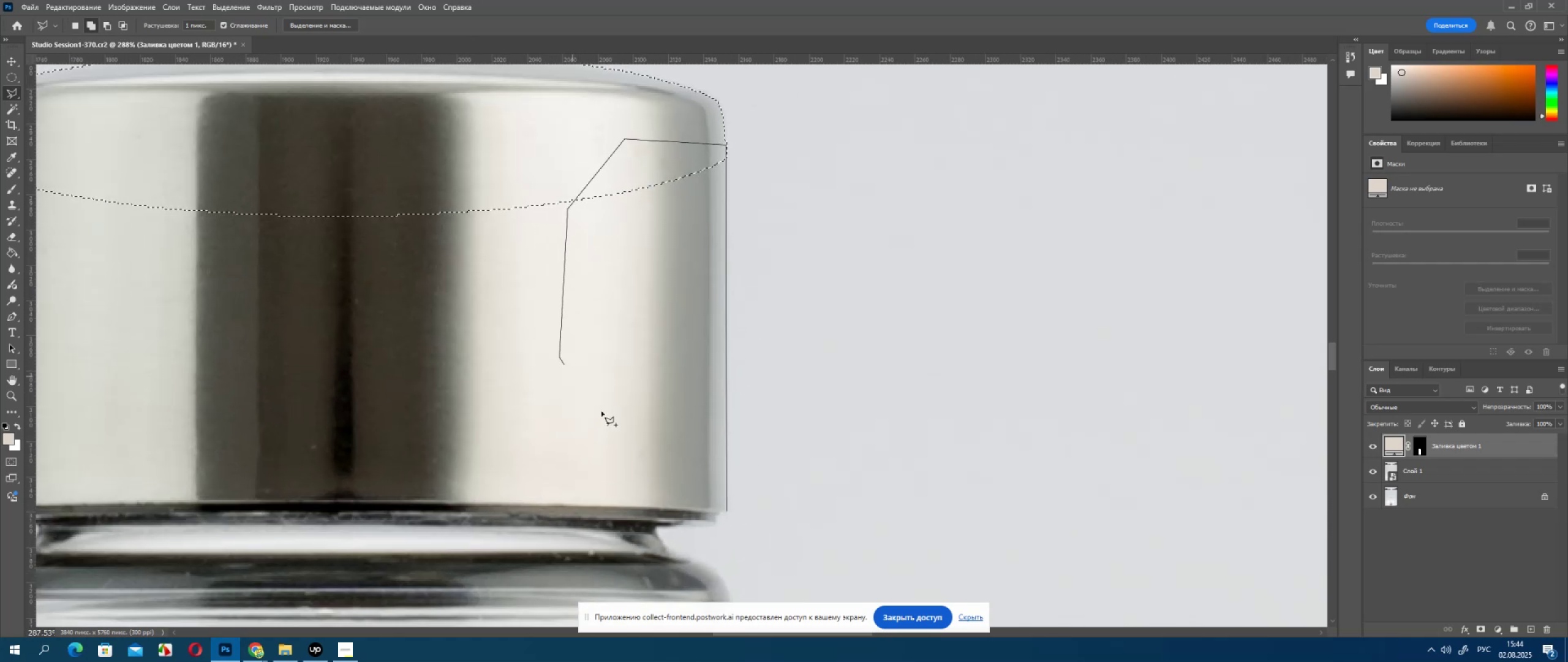 
left_click_drag(start_coordinate=[611, 427], to_coordinate=[619, 444])
 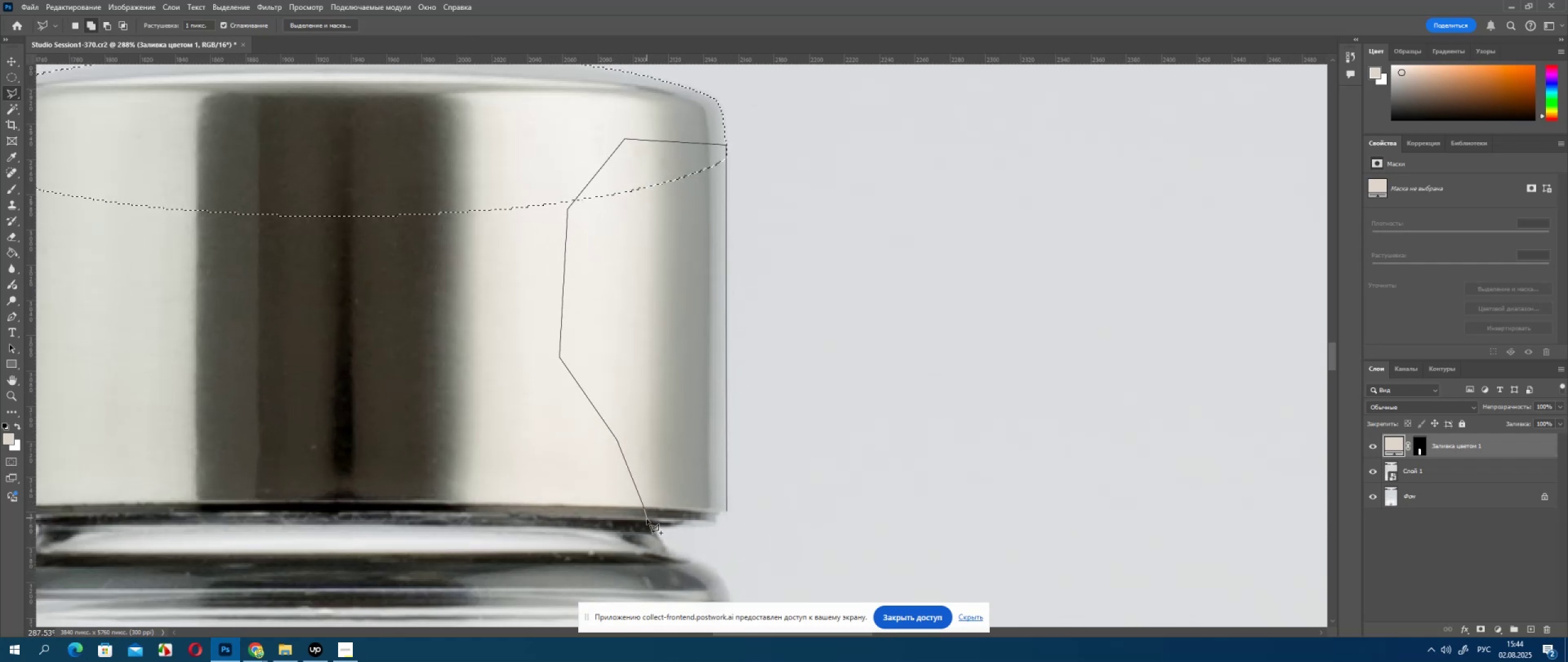 
left_click([650, 526])
 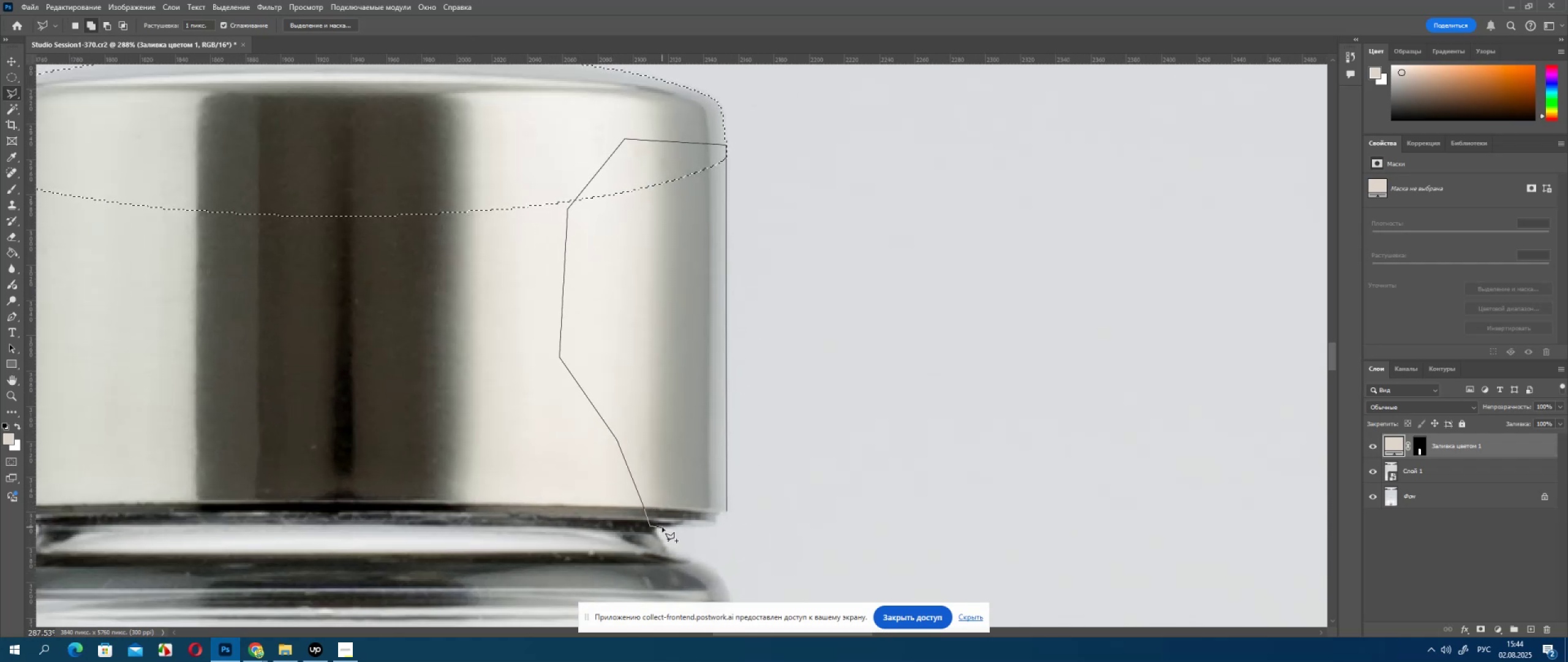 
left_click([662, 527])
 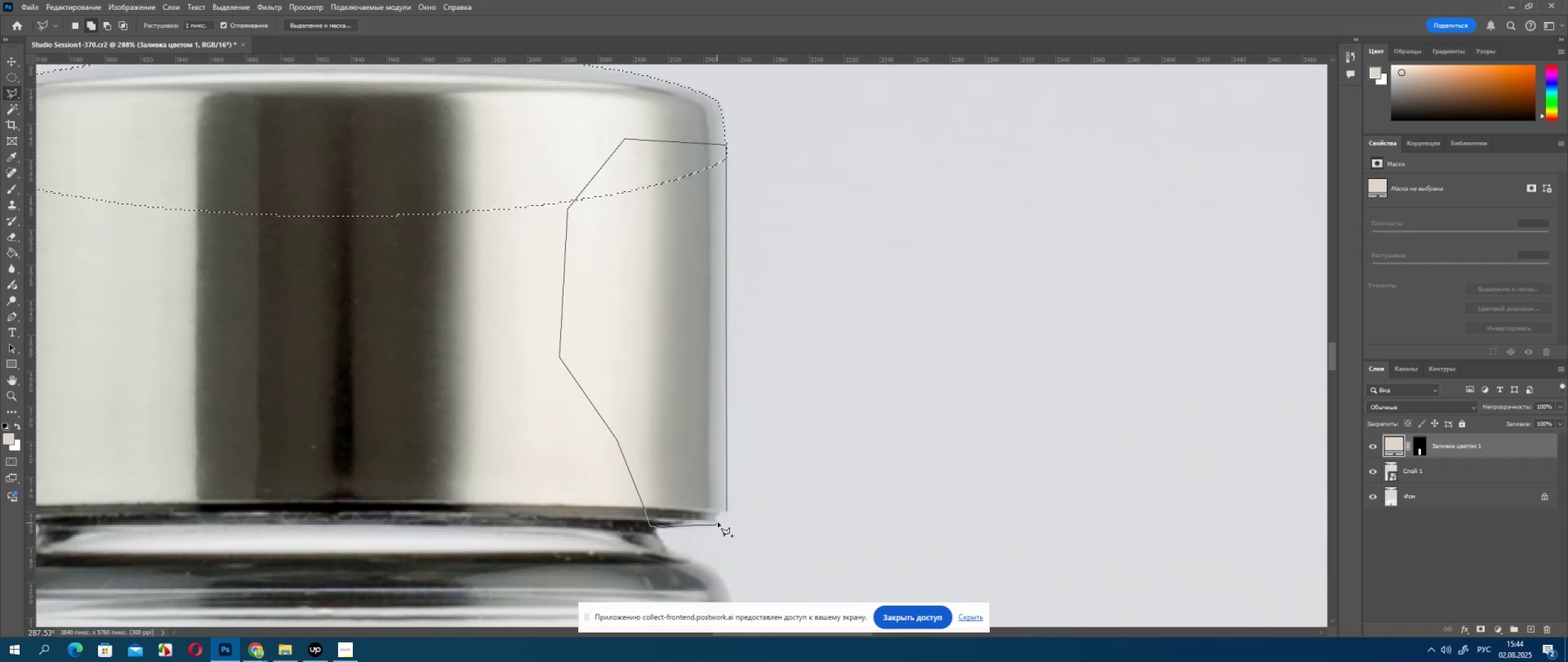 
left_click_drag(start_coordinate=[715, 514], to_coordinate=[718, 514])
 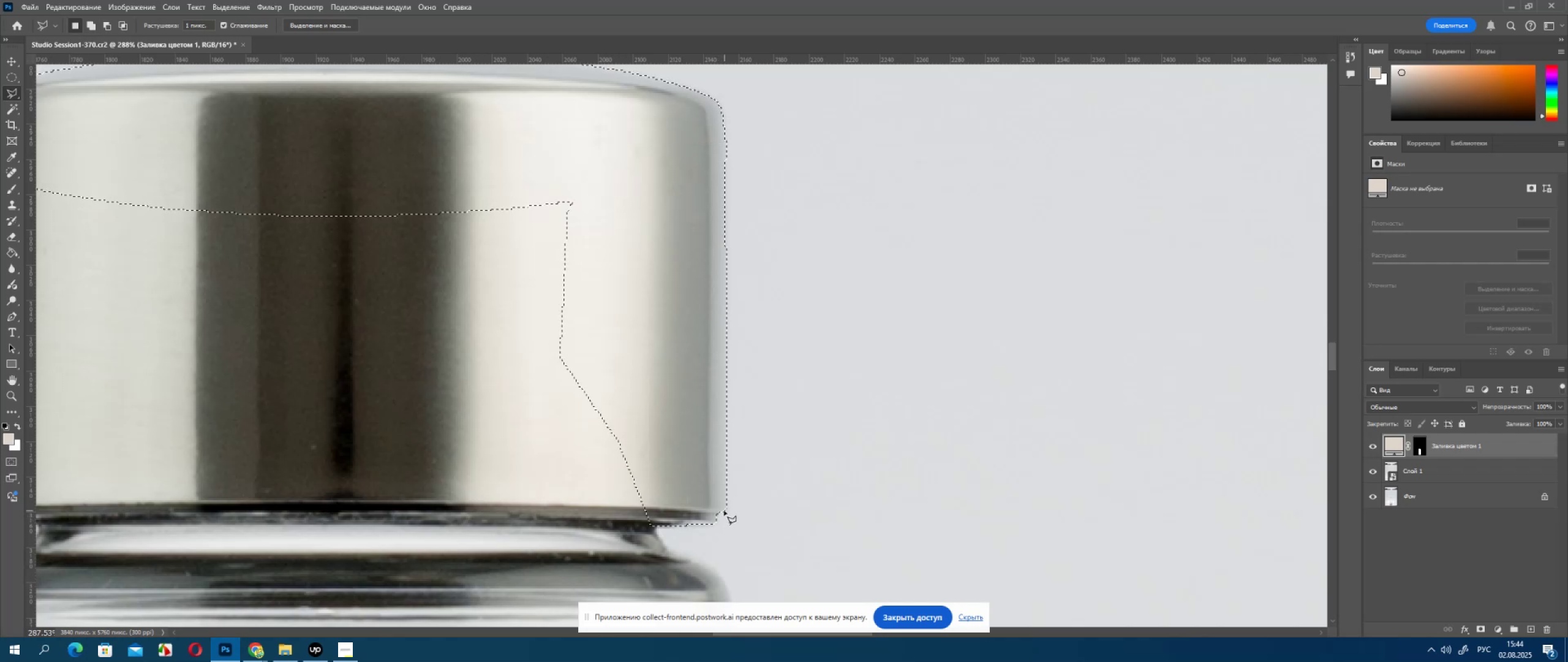 
hold_key(key=Space, duration=1.21)
 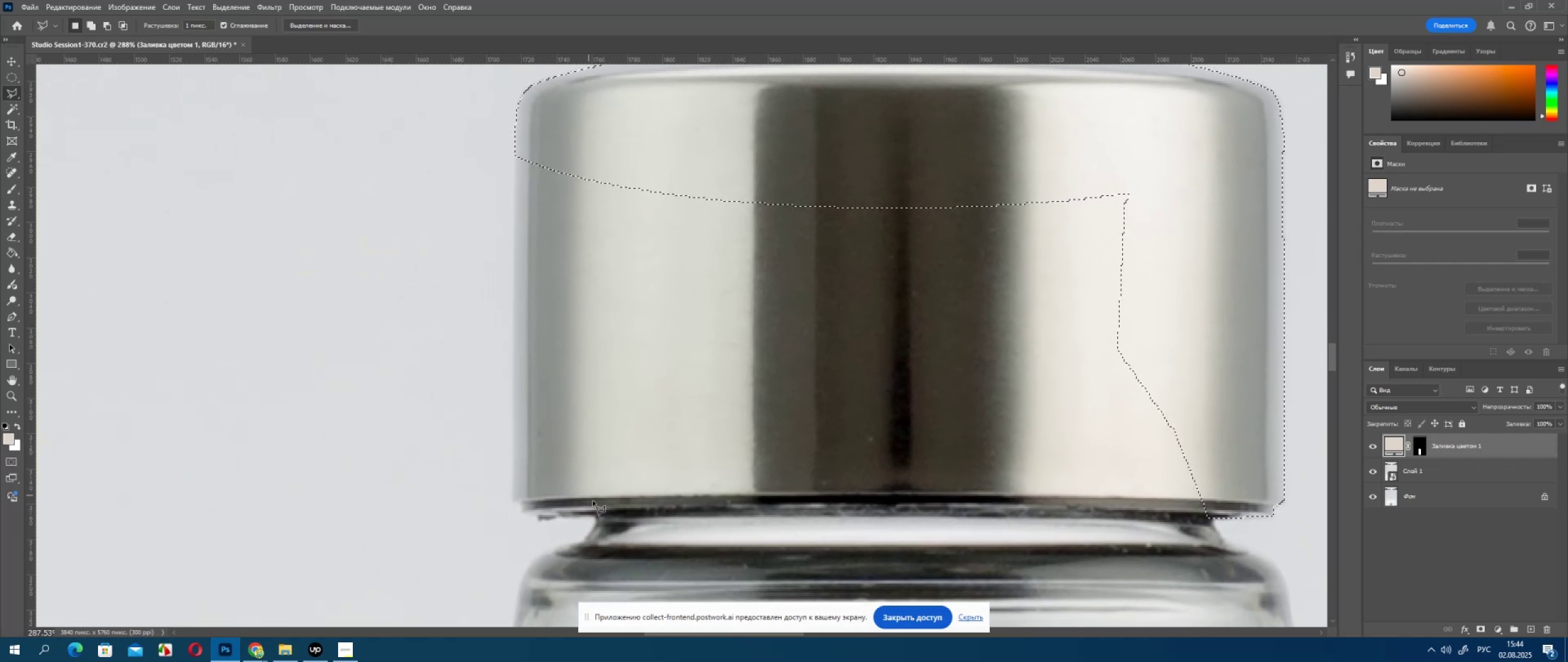 
left_click_drag(start_coordinate=[334, 396], to_coordinate=[837, 403])
 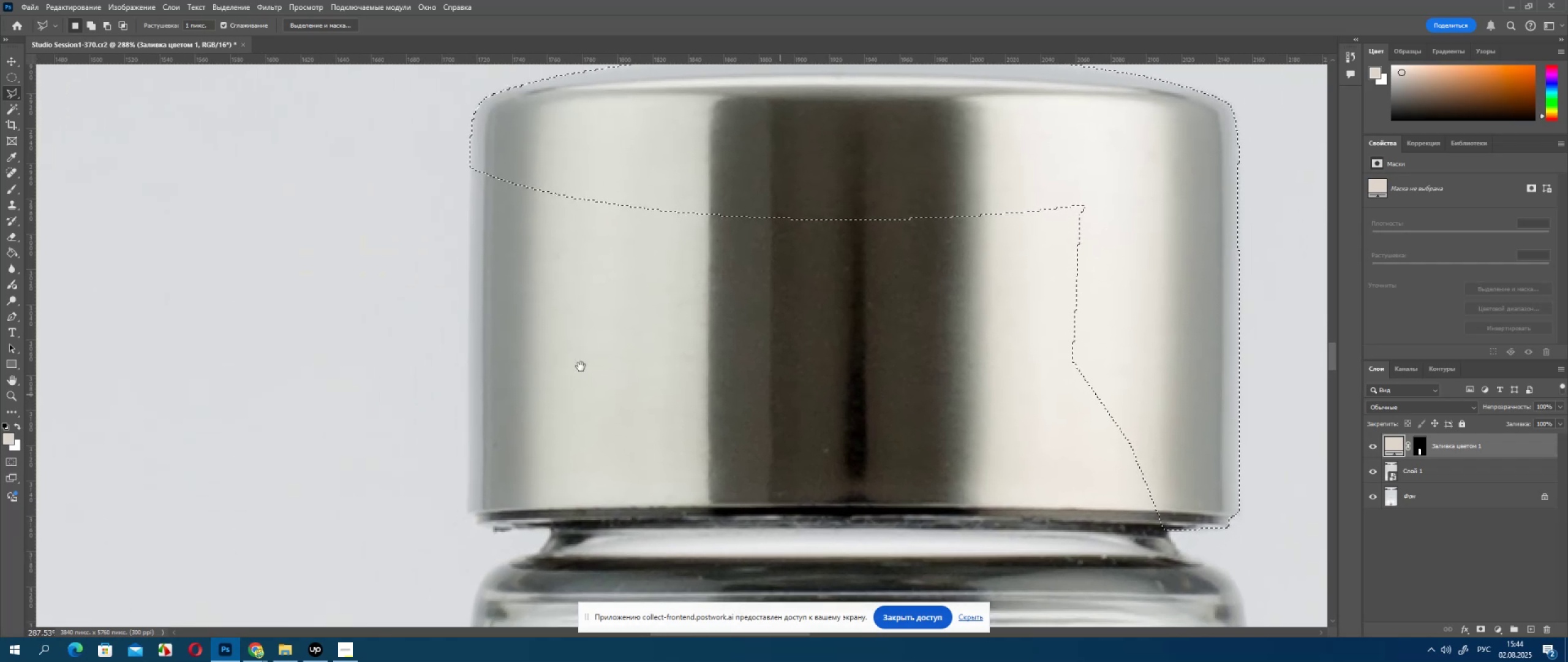 
left_click_drag(start_coordinate=[524, 356], to_coordinate=[532, 354])
 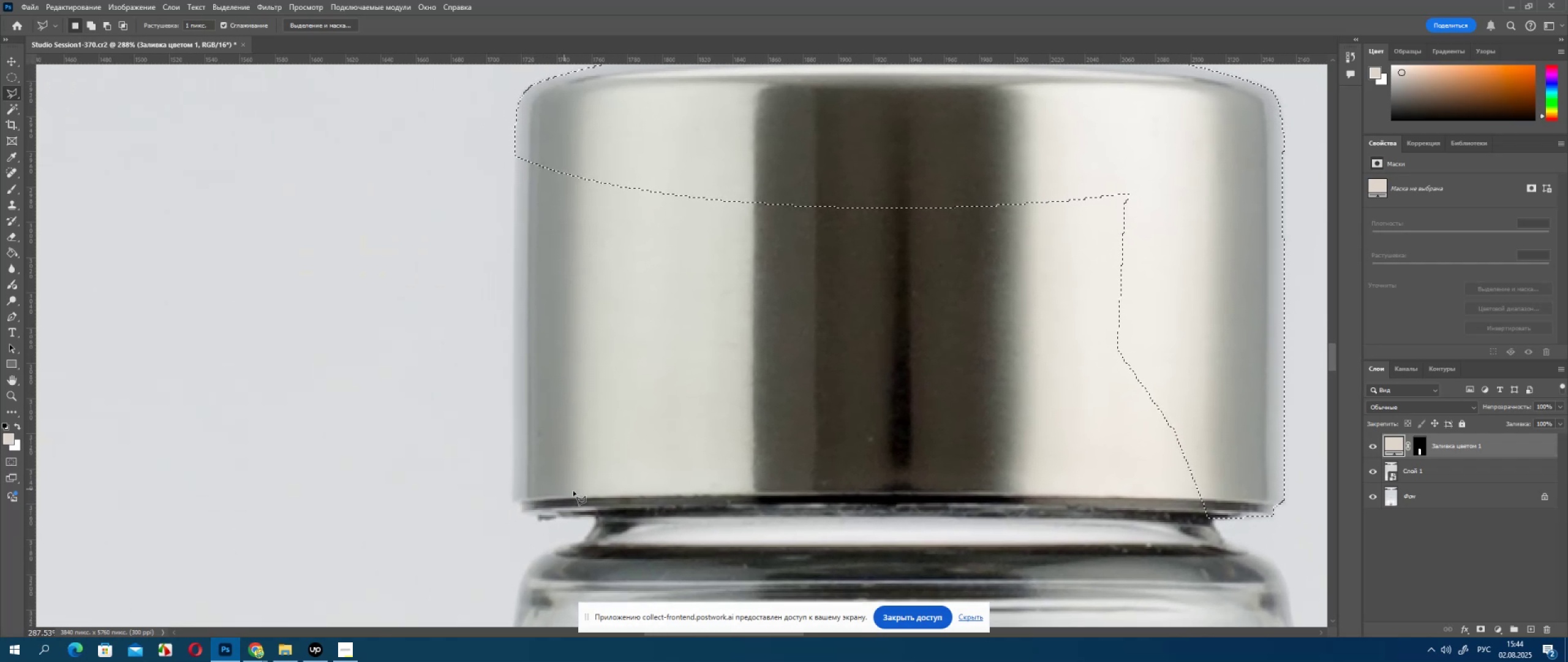 
hold_key(key=ShiftLeft, duration=0.95)
left_click([596, 517])
 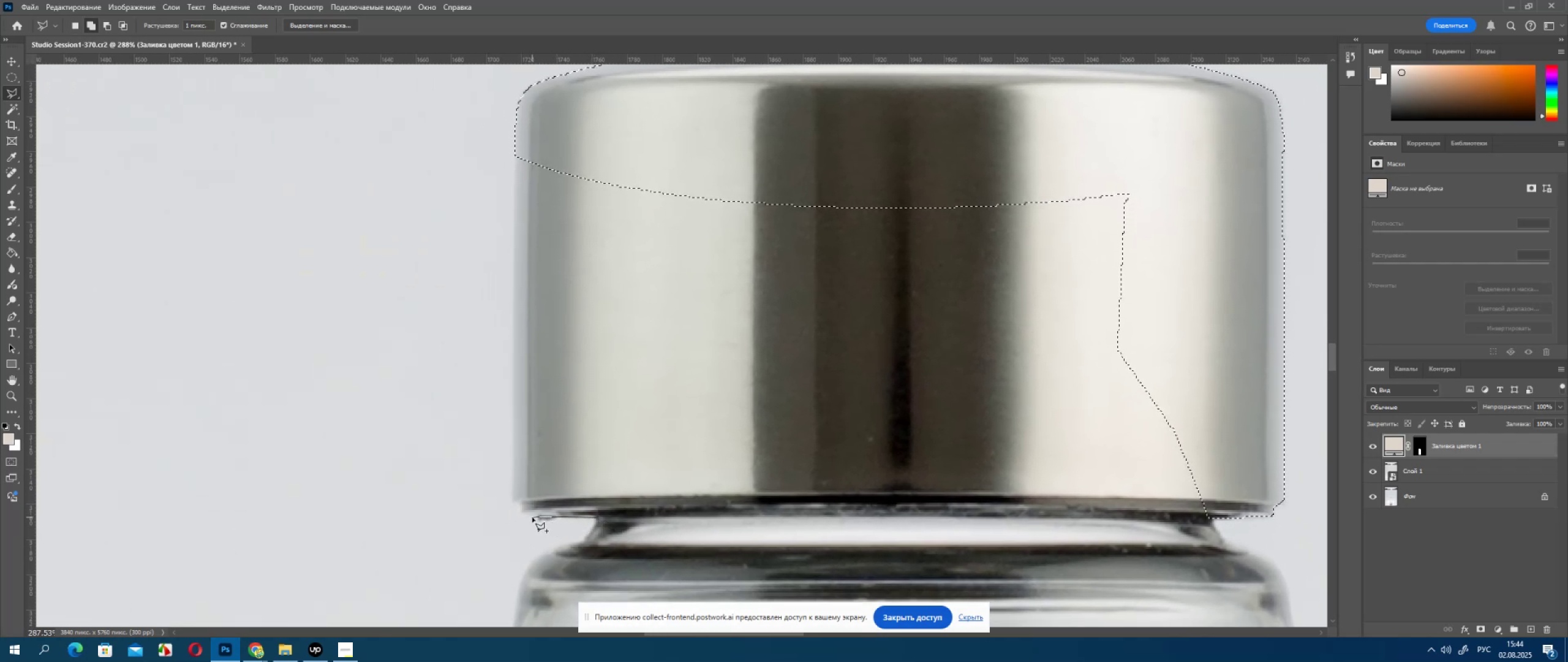 
left_click([529, 516])
 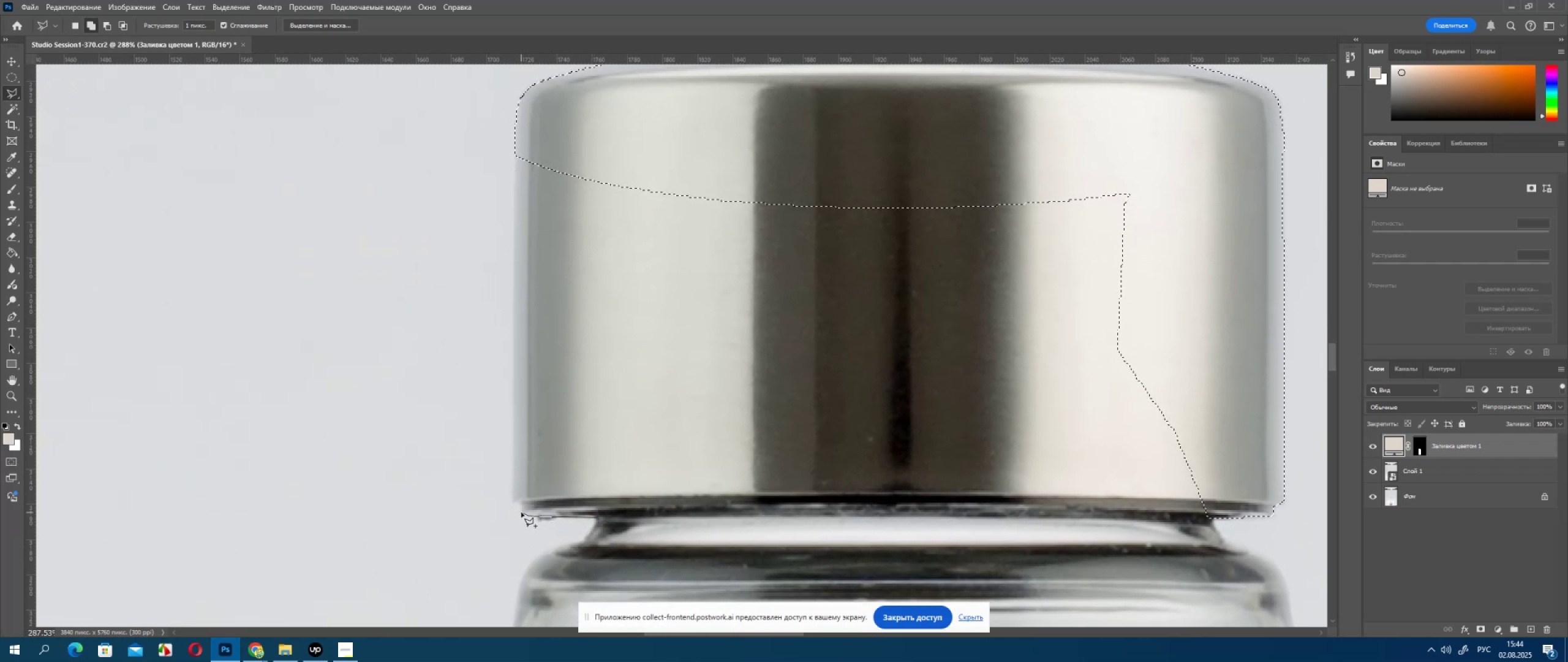 
left_click([521, 512])
 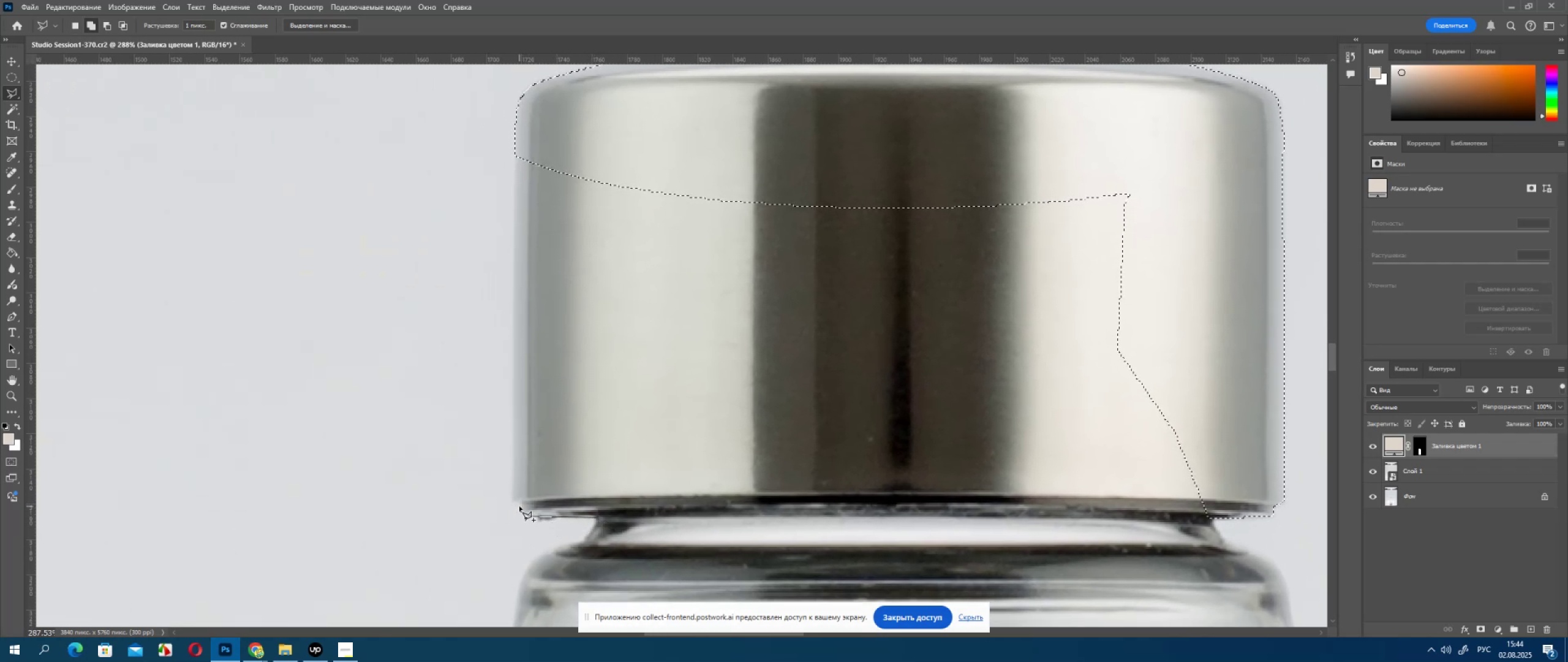 
left_click([519, 506])
 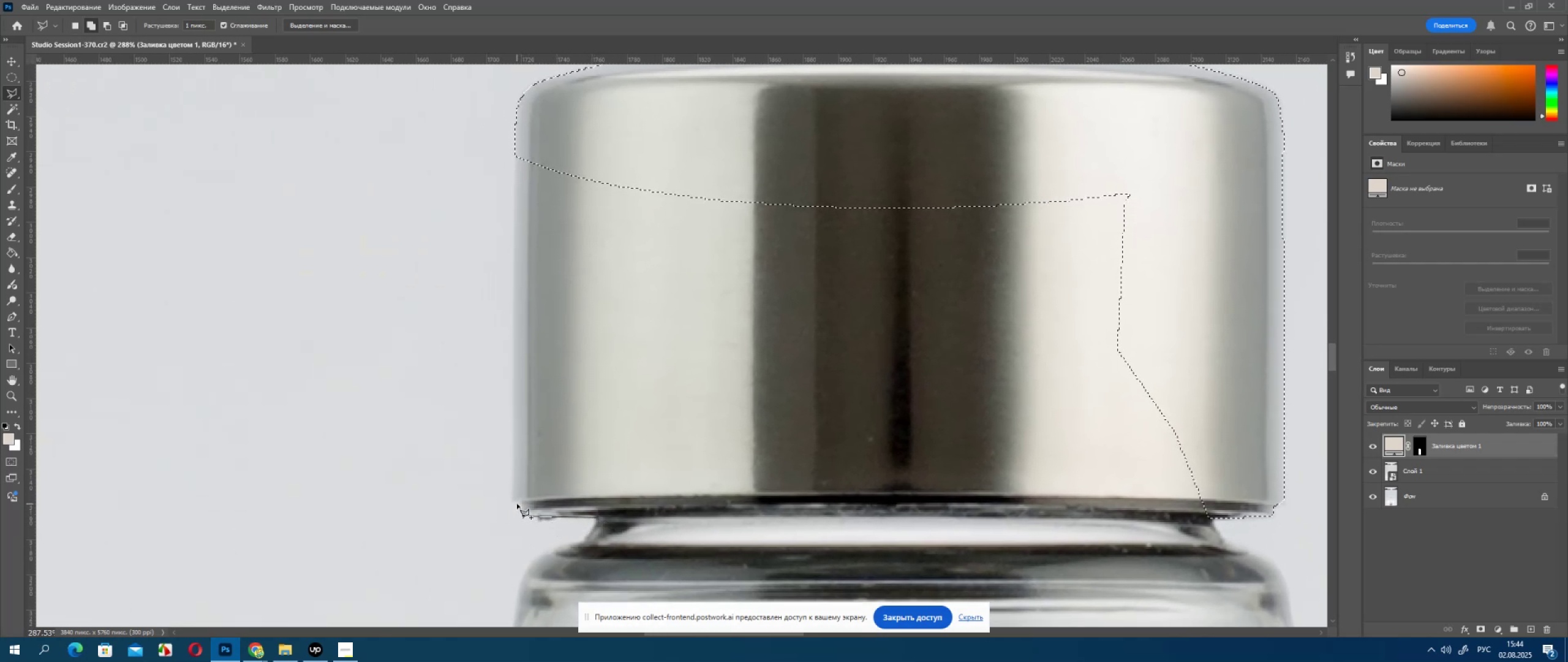 
left_click([517, 504])
 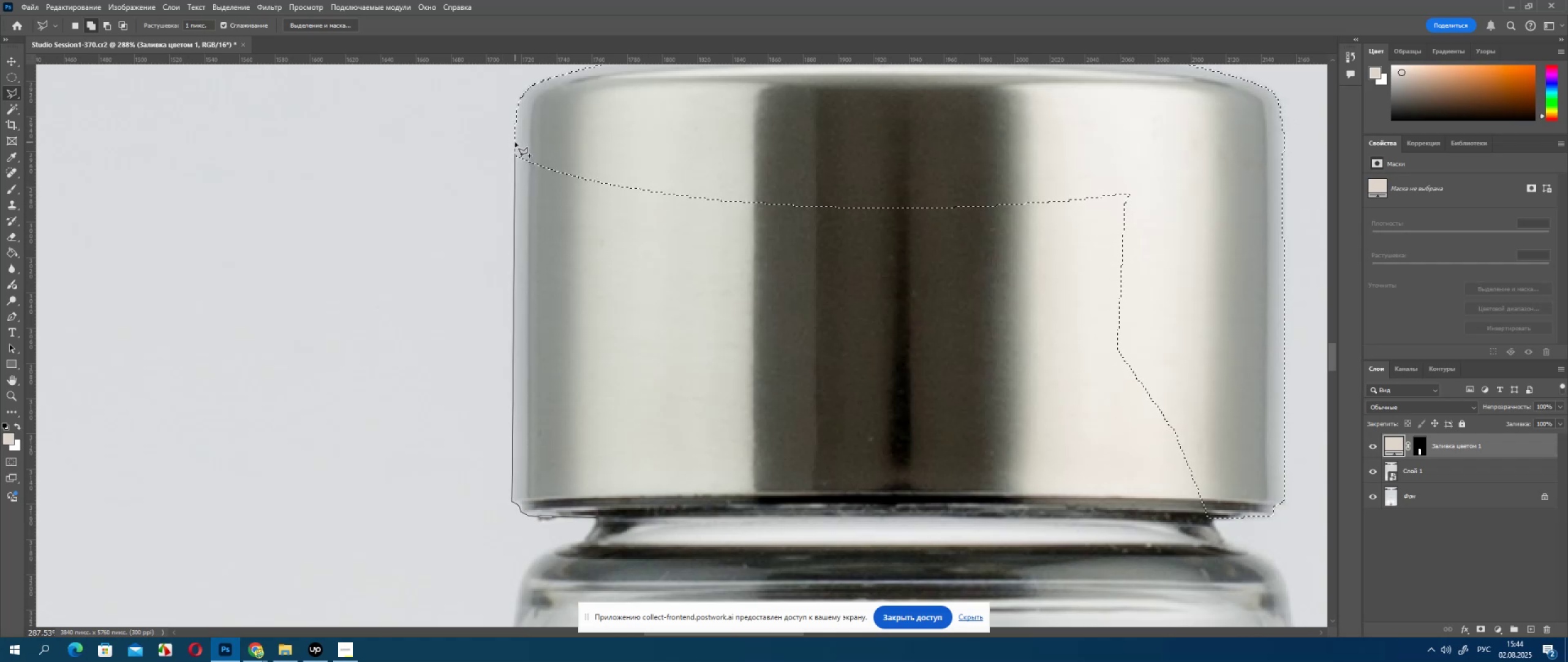 
left_click_drag(start_coordinate=[617, 138], to_coordinate=[738, 156])
 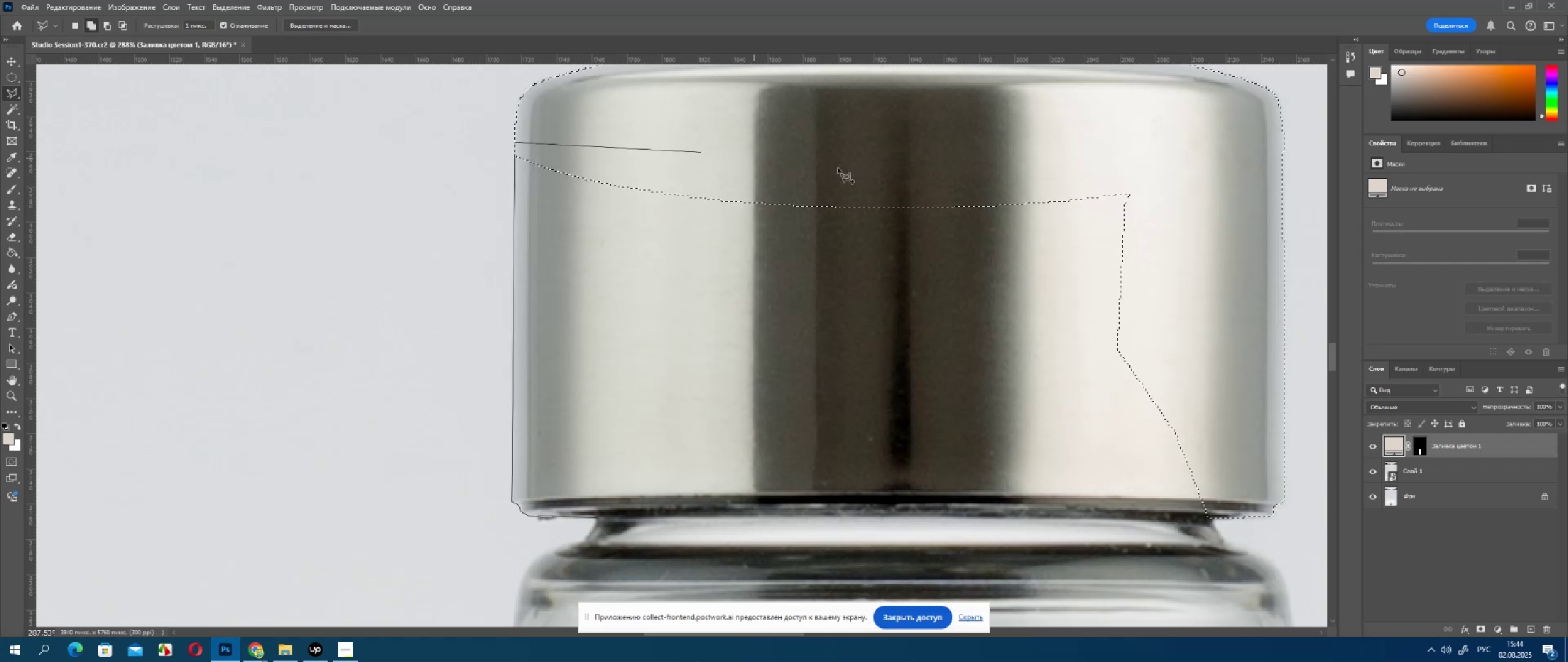 
left_click_drag(start_coordinate=[851, 169], to_coordinate=[949, 172])
 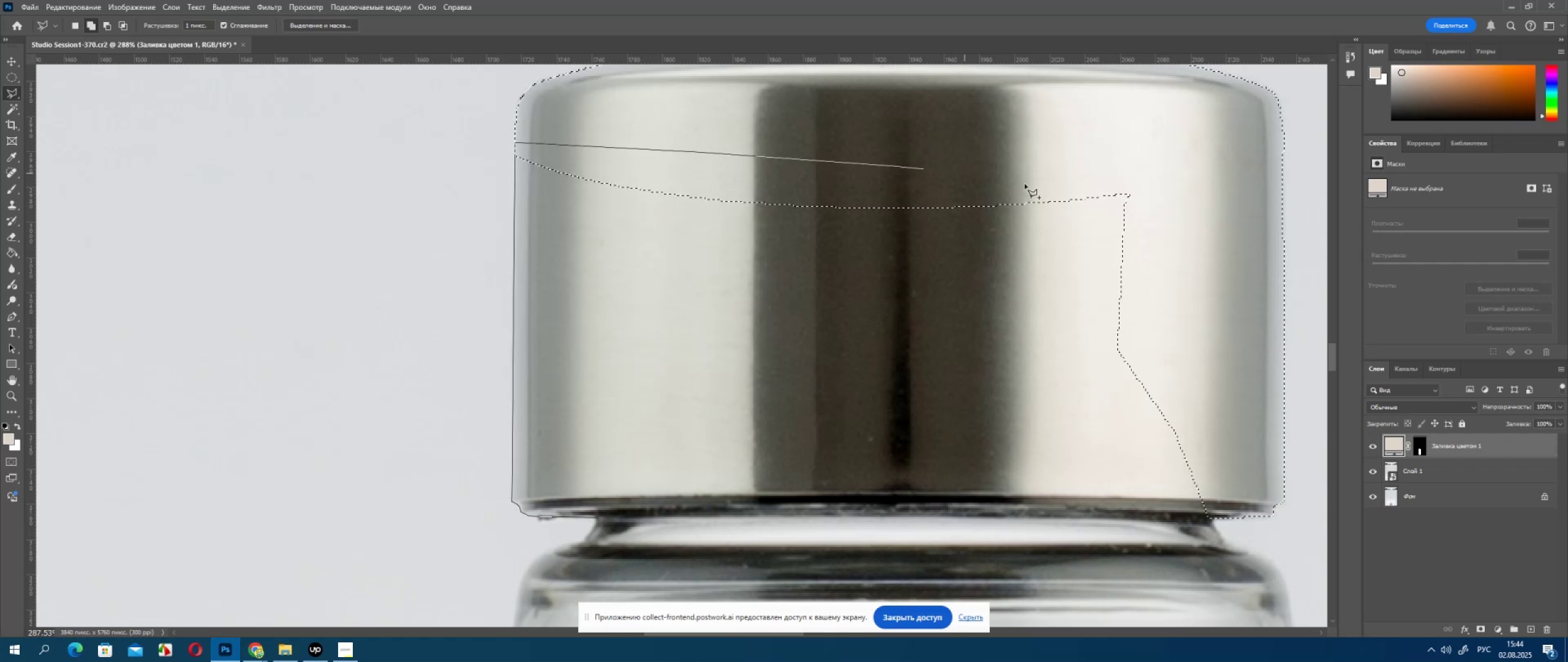 
left_click_drag(start_coordinate=[1038, 188], to_coordinate=[1065, 192])
 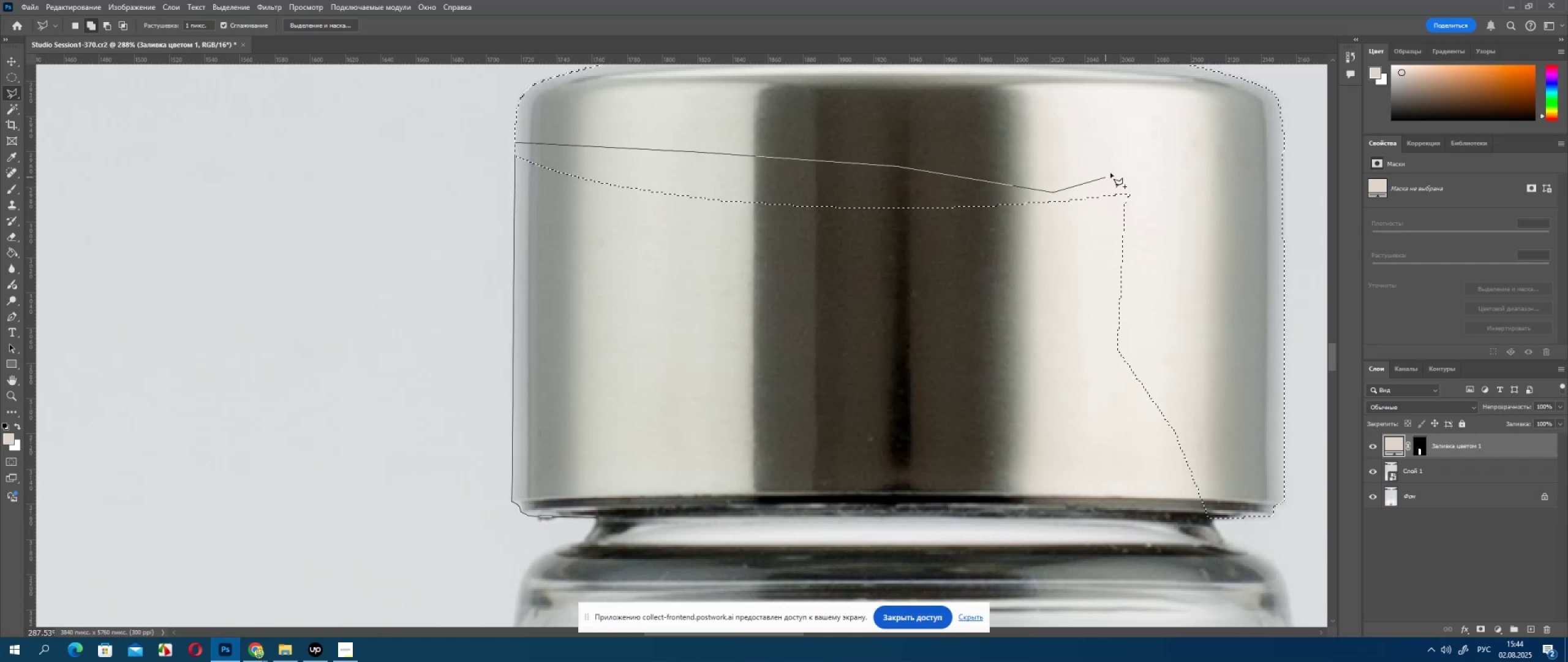 
left_click_drag(start_coordinate=[1136, 174], to_coordinate=[1174, 188])
 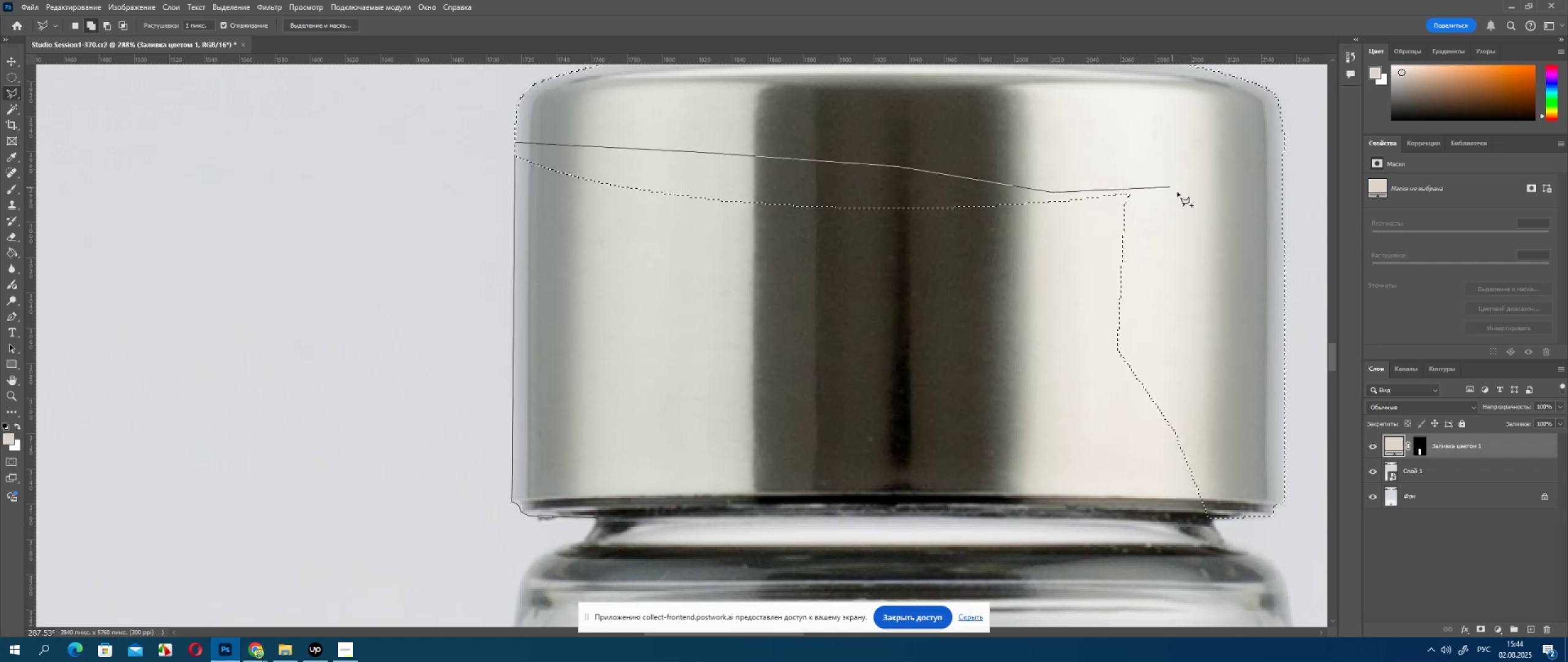 
left_click_drag(start_coordinate=[1185, 209], to_coordinate=[1203, 265])
 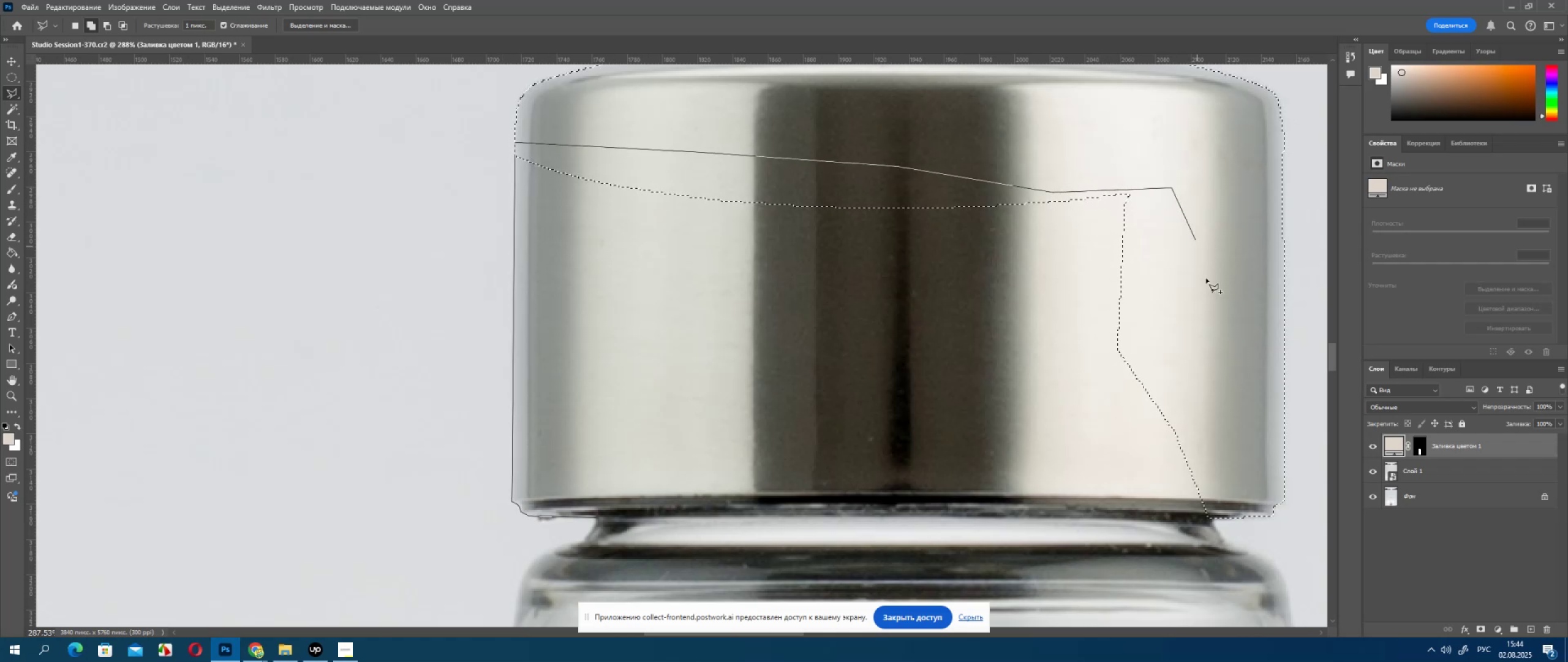 
left_click_drag(start_coordinate=[1217, 317], to_coordinate=[1232, 360])
 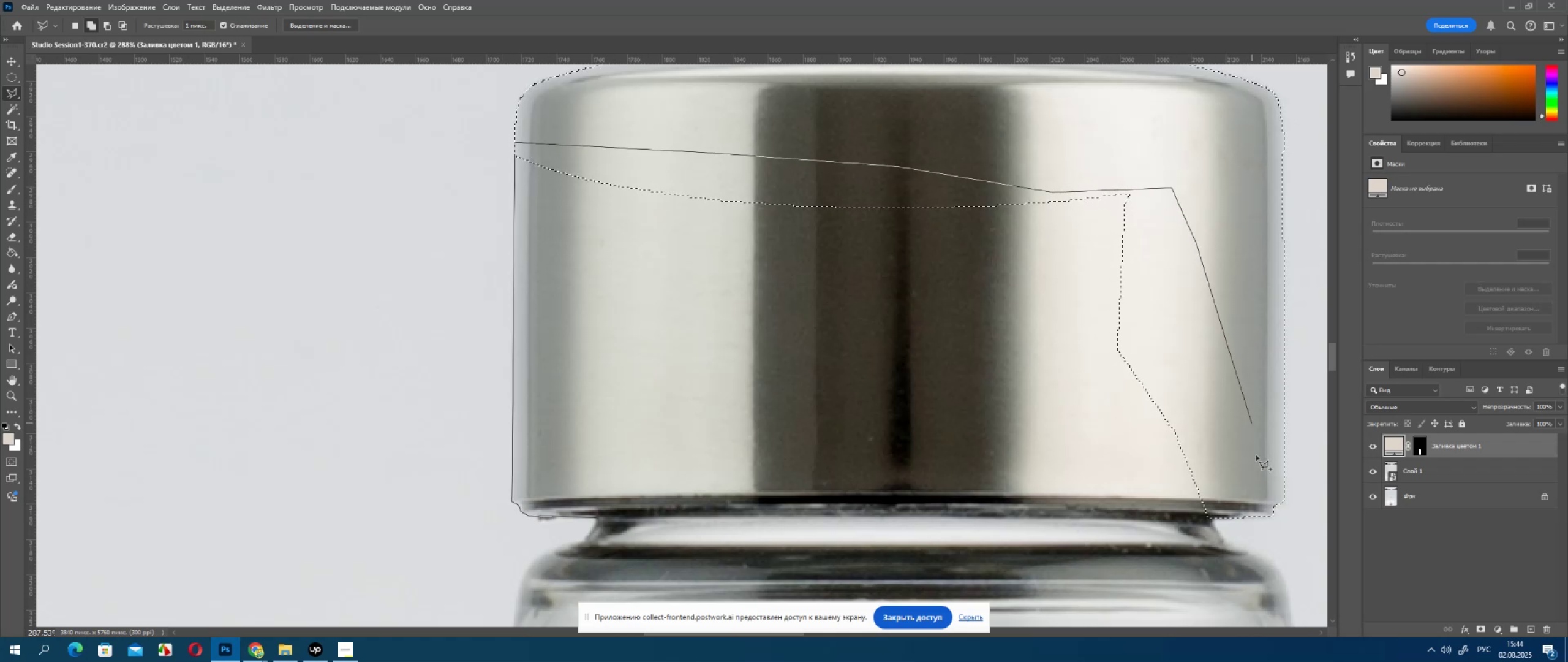 
left_click_drag(start_coordinate=[1252, 474], to_coordinate=[1248, 480])
 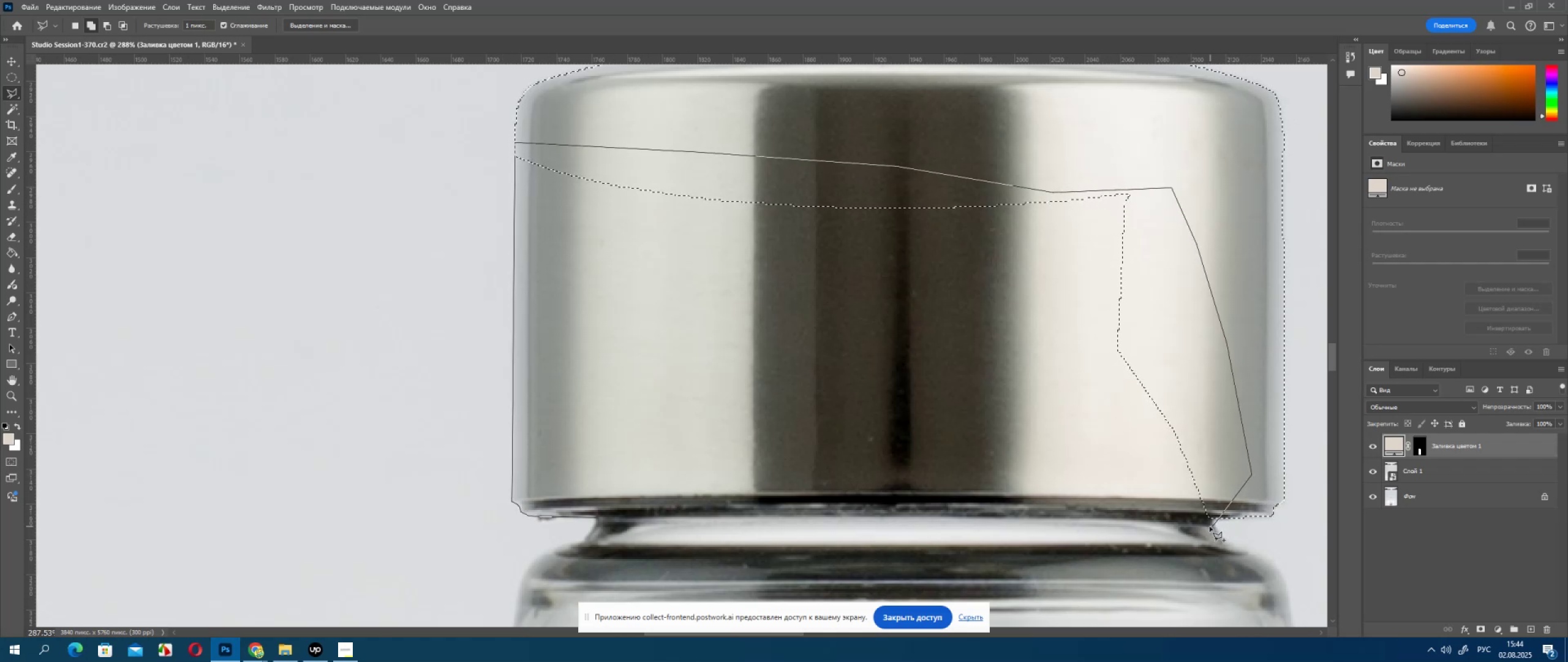 
hold_key(key=ControlLeft, duration=0.31)
 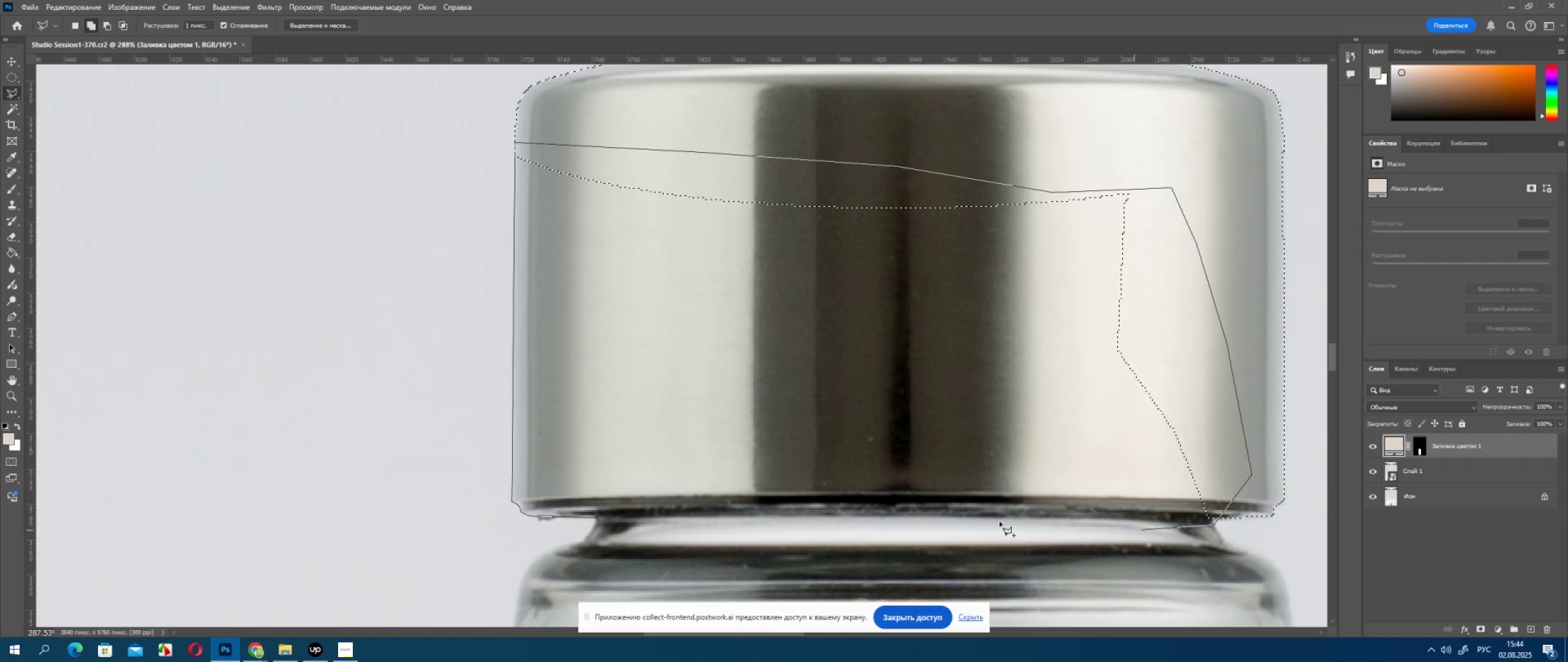 
left_click_drag(start_coordinate=[787, 529], to_coordinate=[769, 531])
 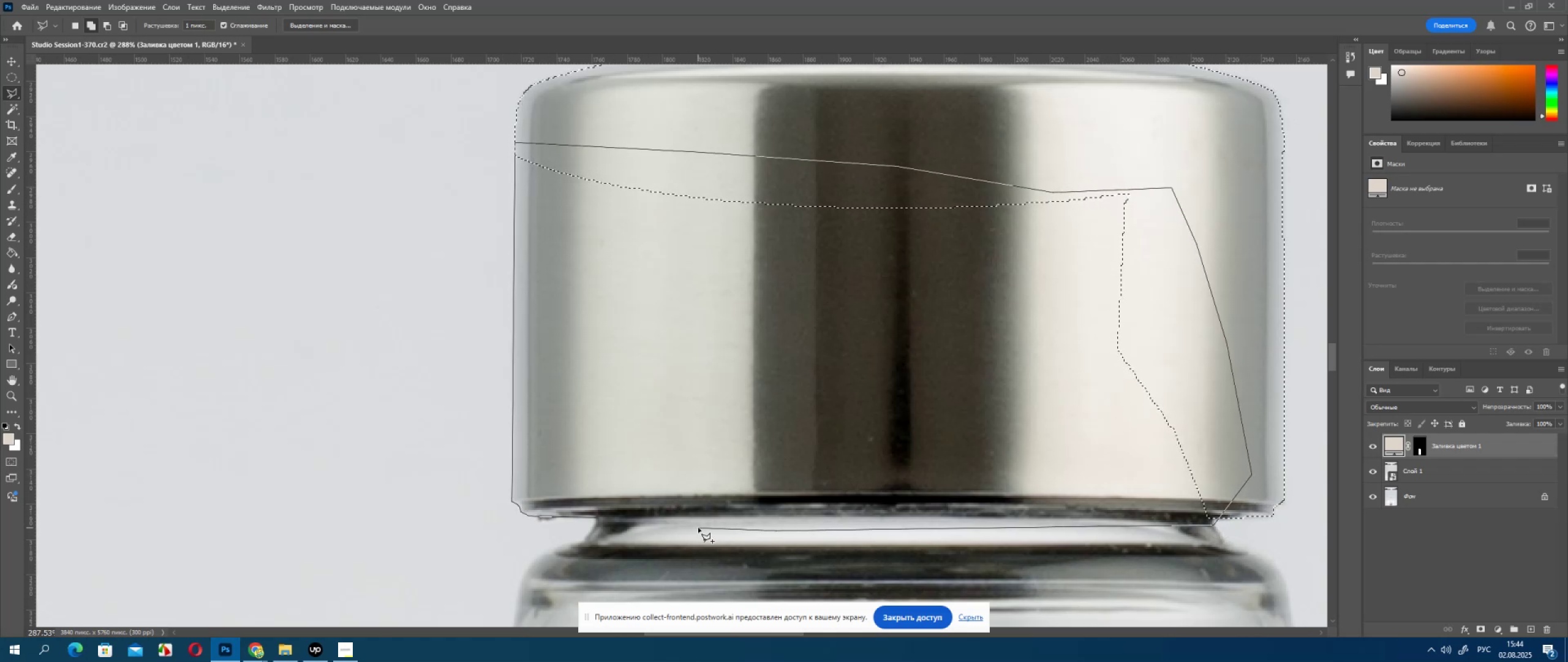 
double_click([698, 527])
 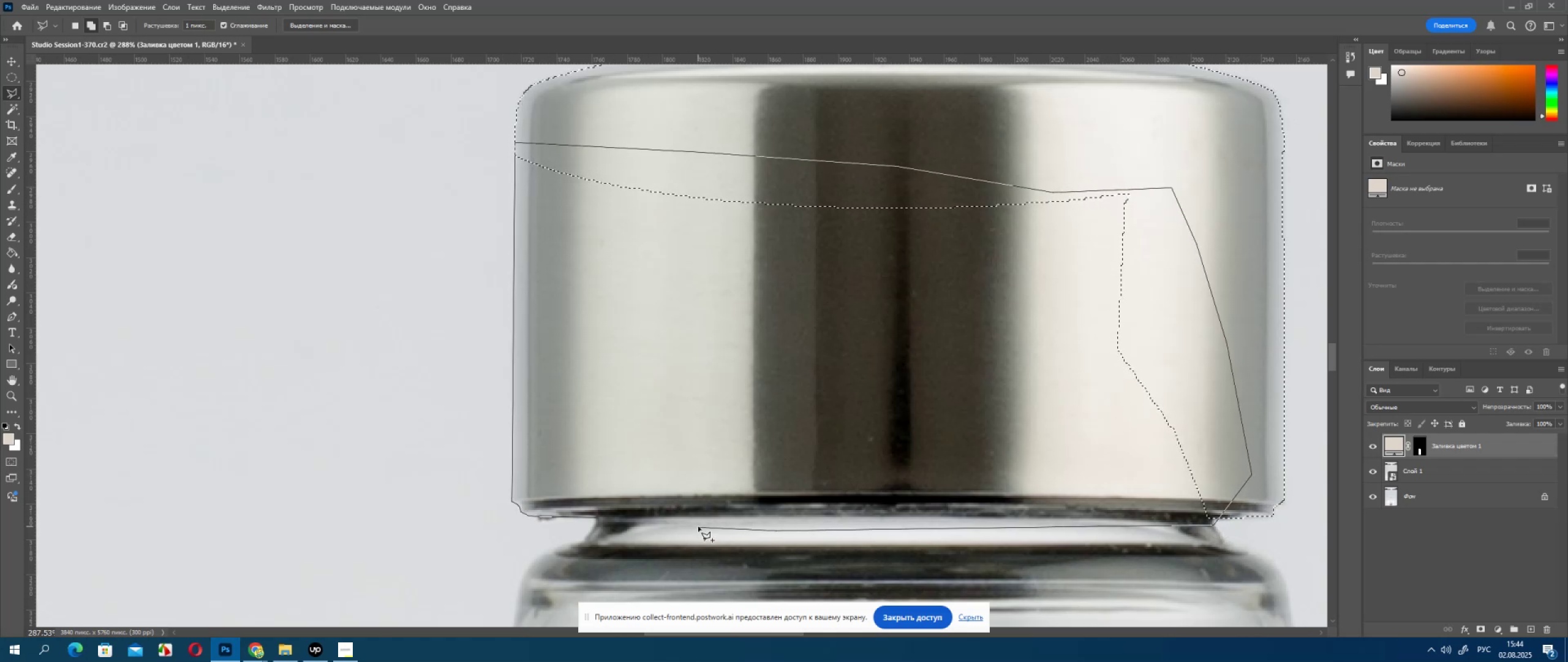 
triple_click([698, 527])
 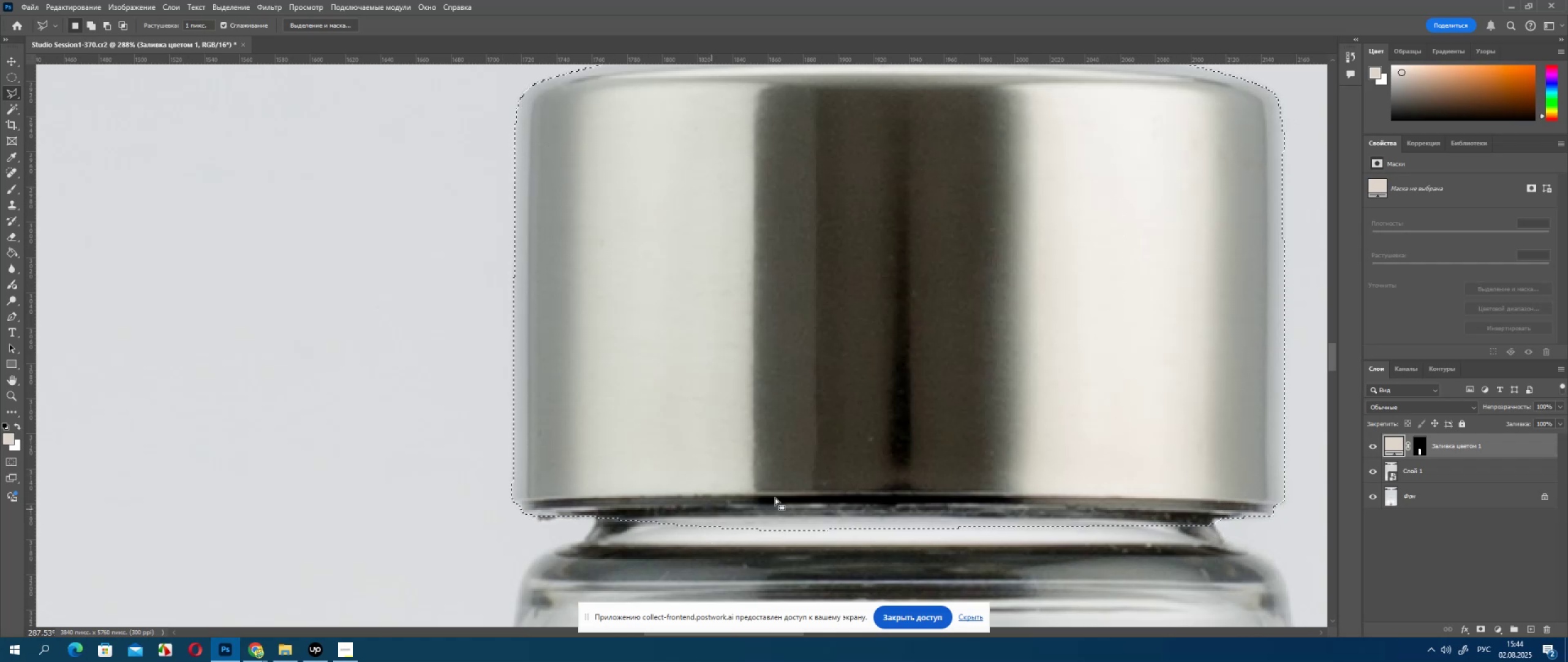 
hold_key(key=Space, duration=0.54)
 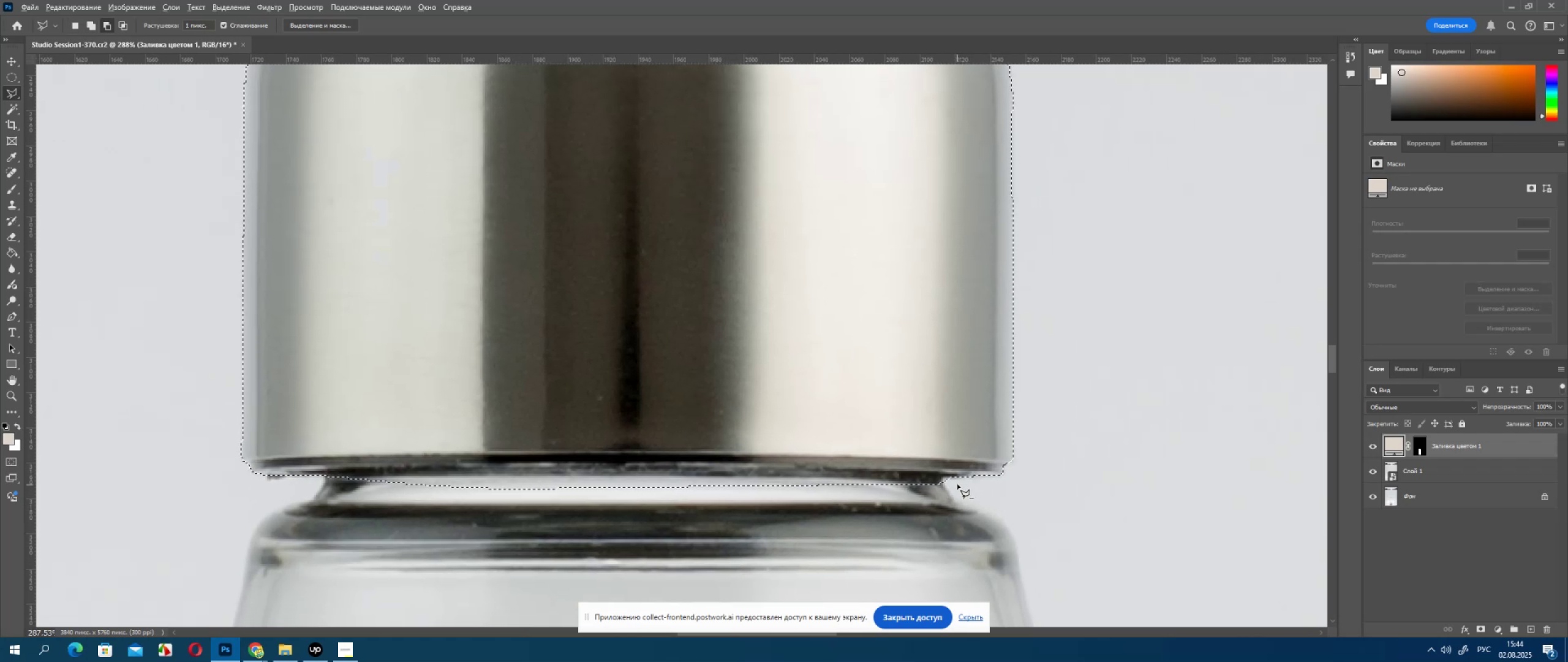 
left_click_drag(start_coordinate=[1003, 449], to_coordinate=[733, 408])
 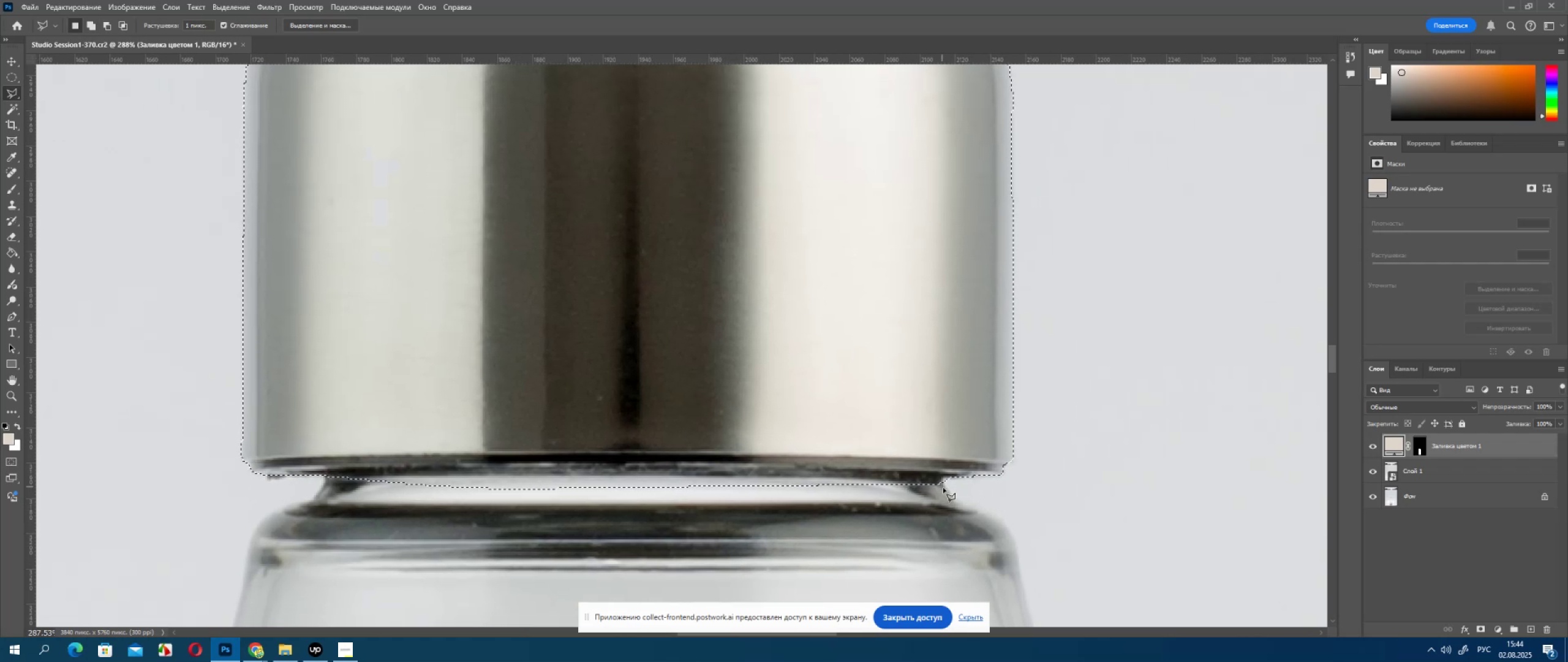 
hold_key(key=AltLeft, duration=1.53)
left_click([962, 477])
 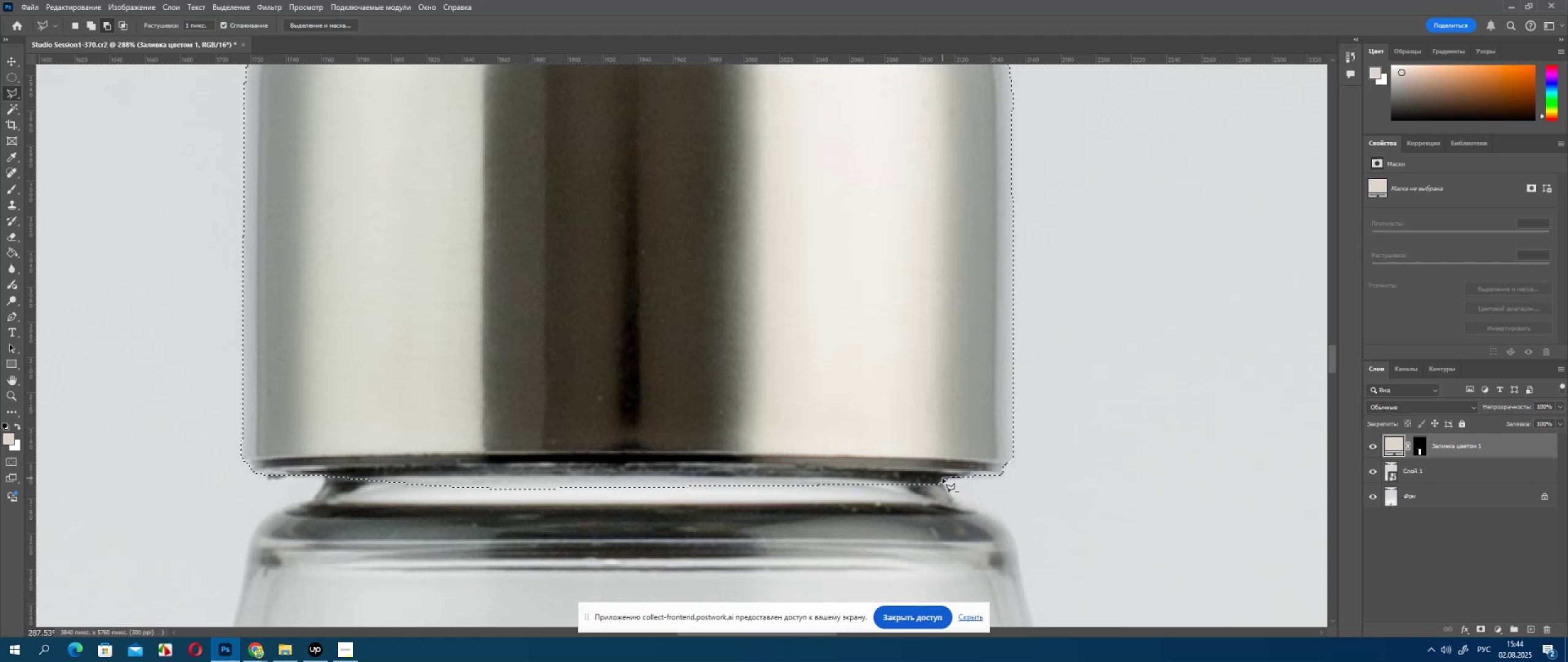 
left_click([943, 477])
 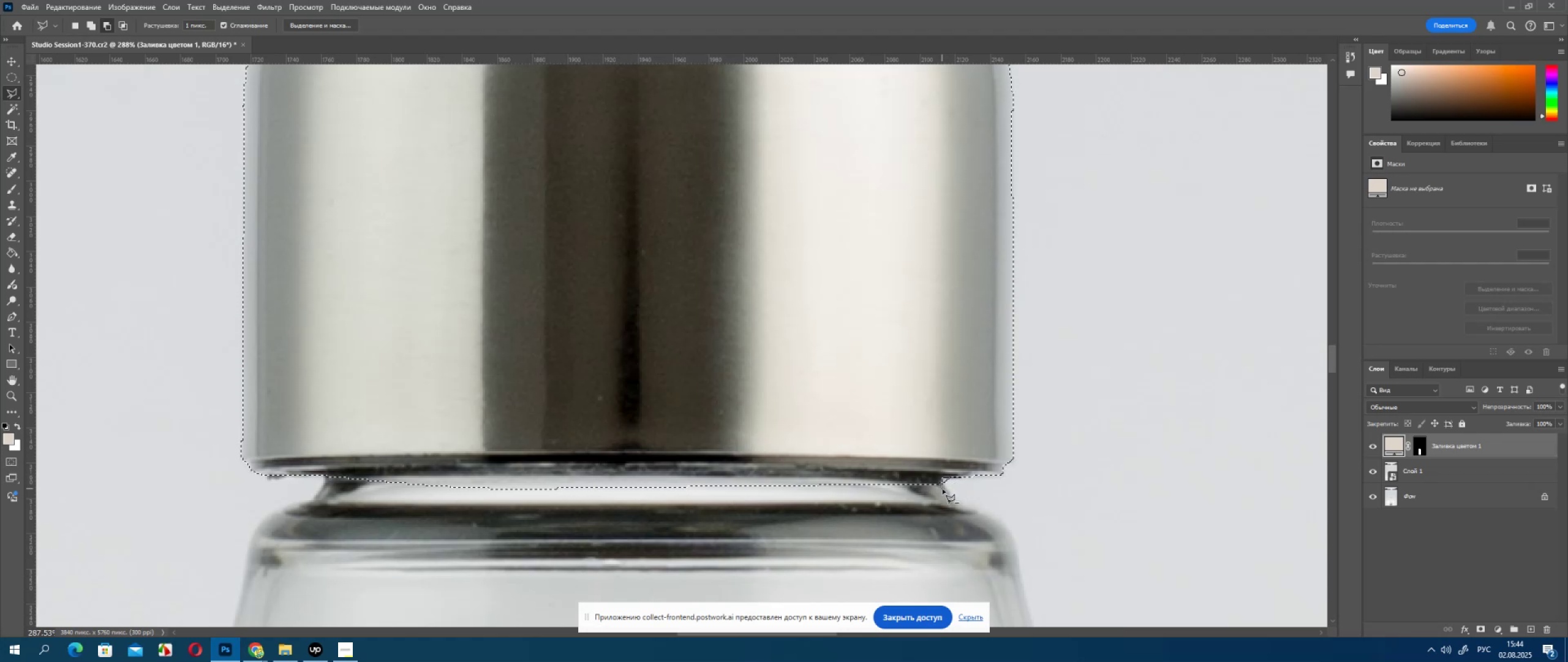 
left_click_drag(start_coordinate=[953, 498], to_coordinate=[965, 497])
 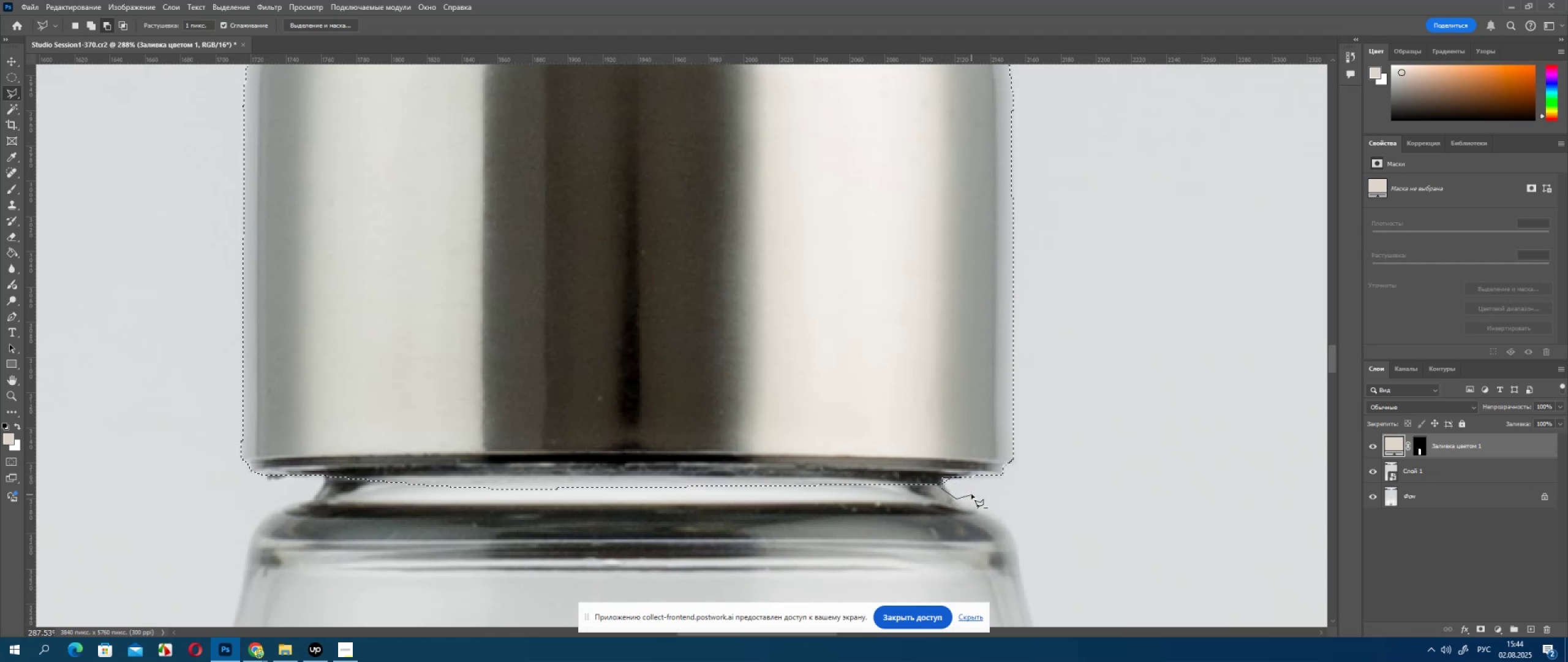 
triple_click([971, 494])
 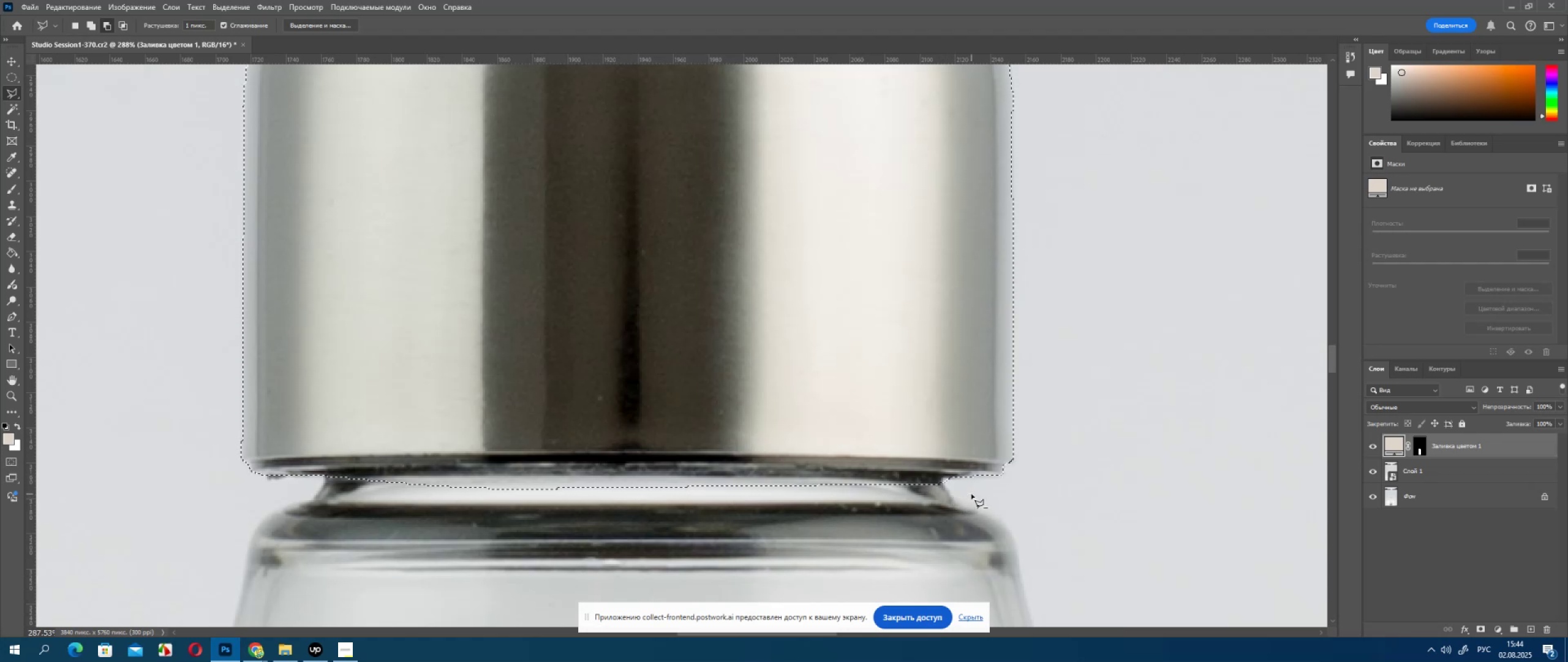 
triple_click([971, 494])
 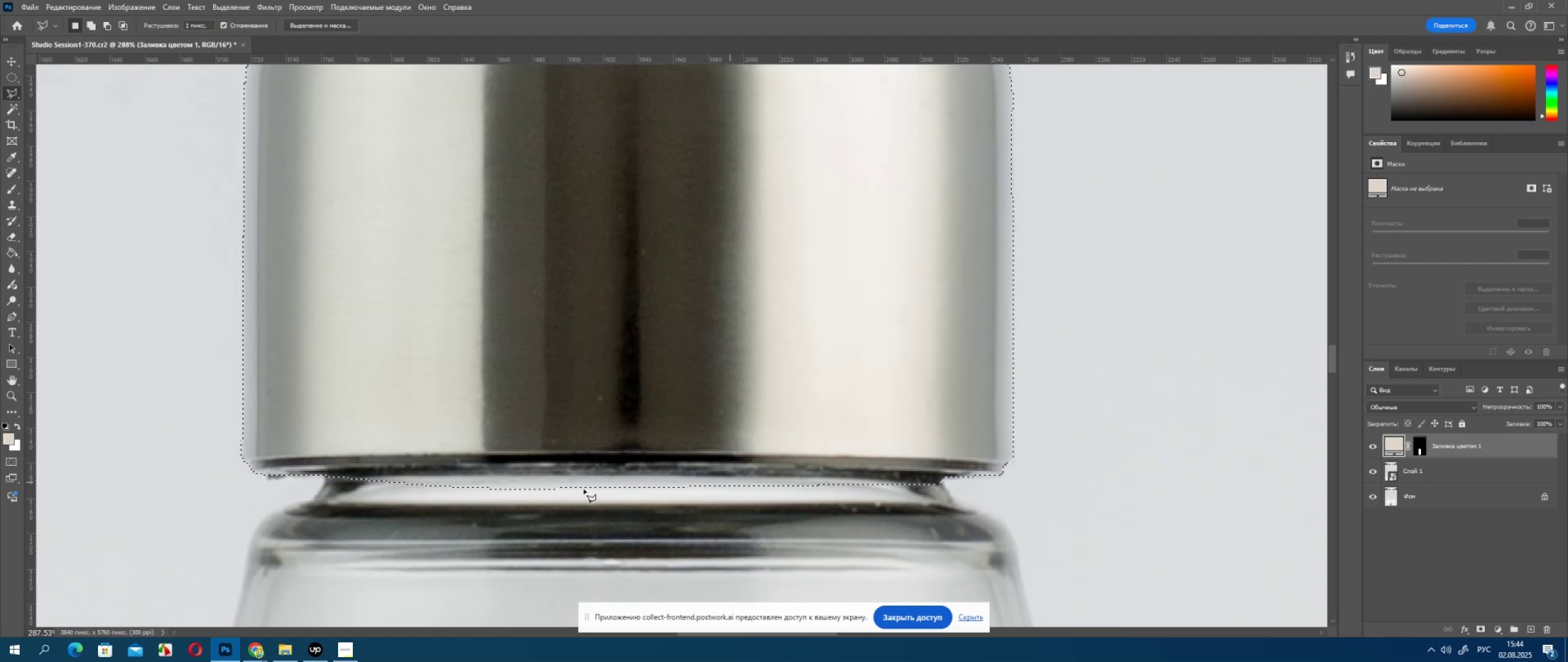 
hold_key(key=AltLeft, duration=0.46)
scroll: coordinate [519, 452], scroll_direction: down, amount: 12.0
 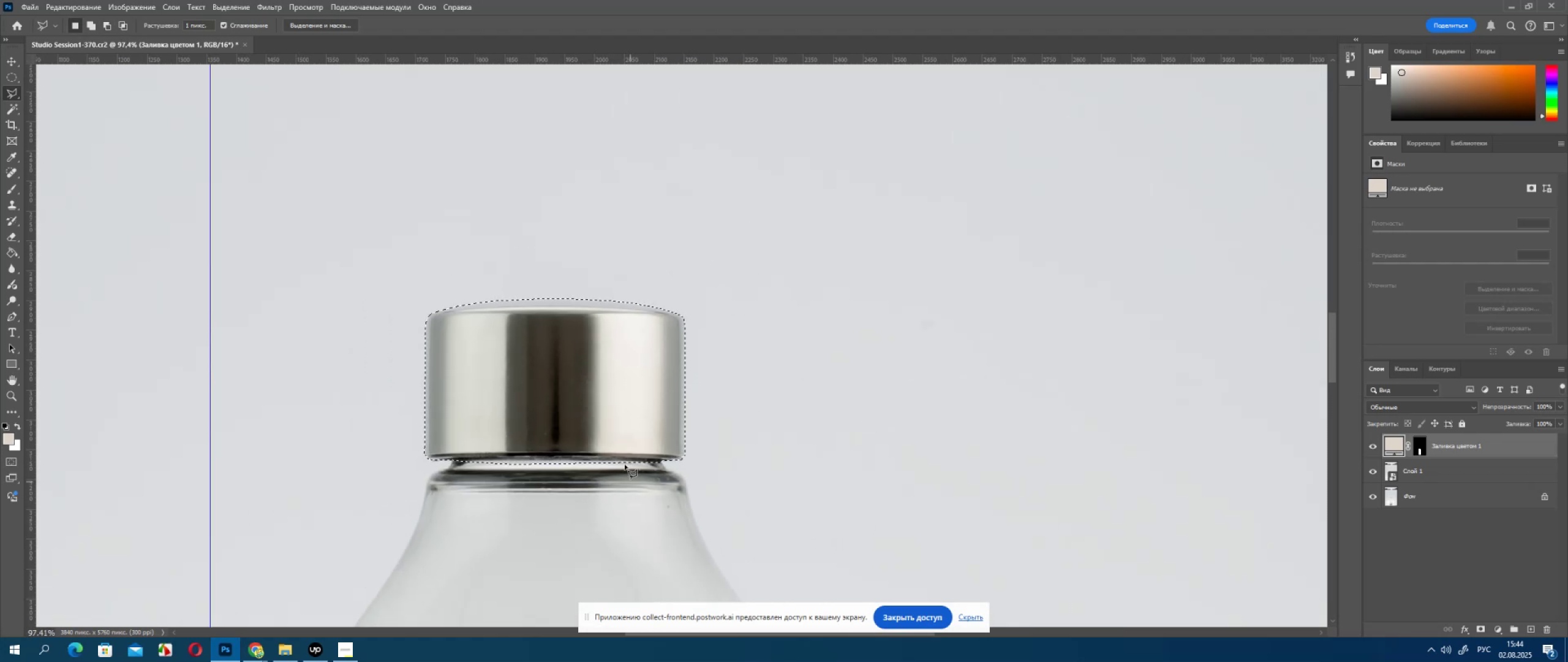 
hold_key(key=Space, duration=1.48)
 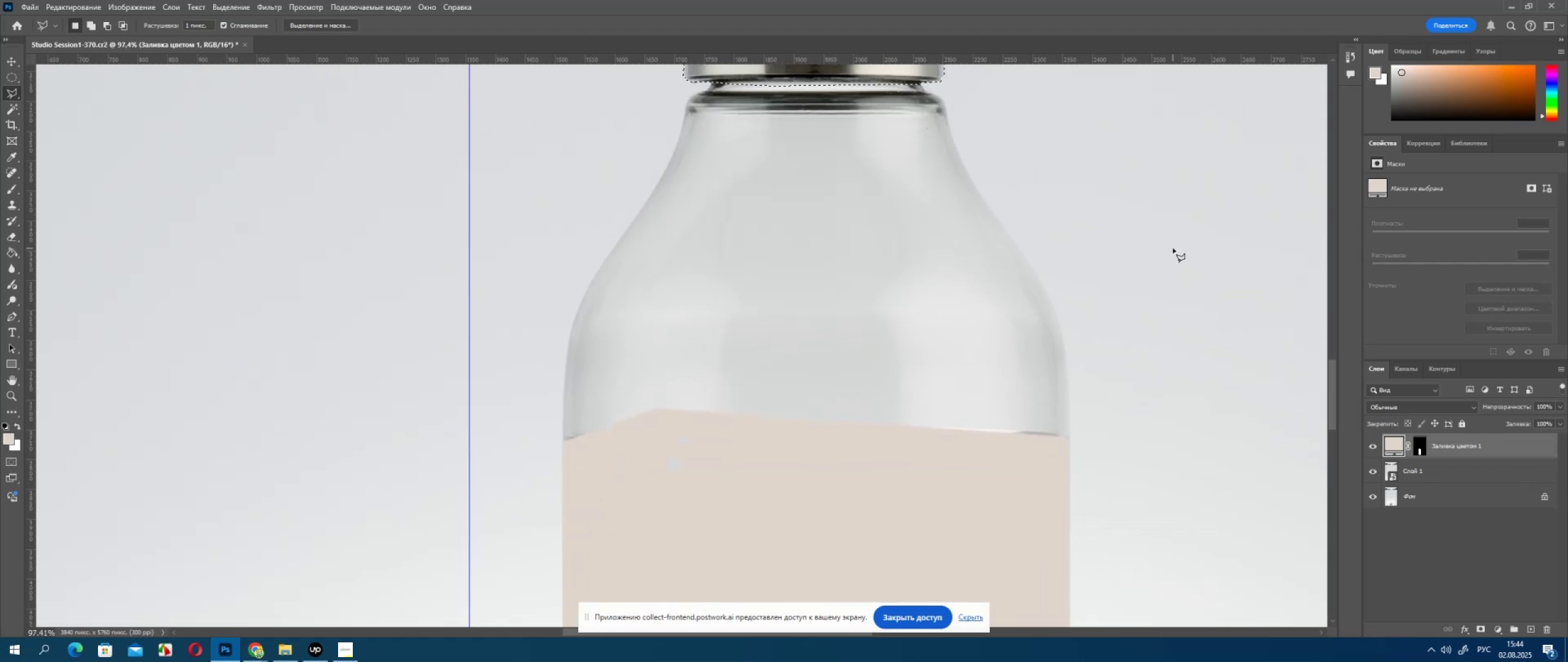 
left_click_drag(start_coordinate=[600, 478], to_coordinate=[835, 208])
 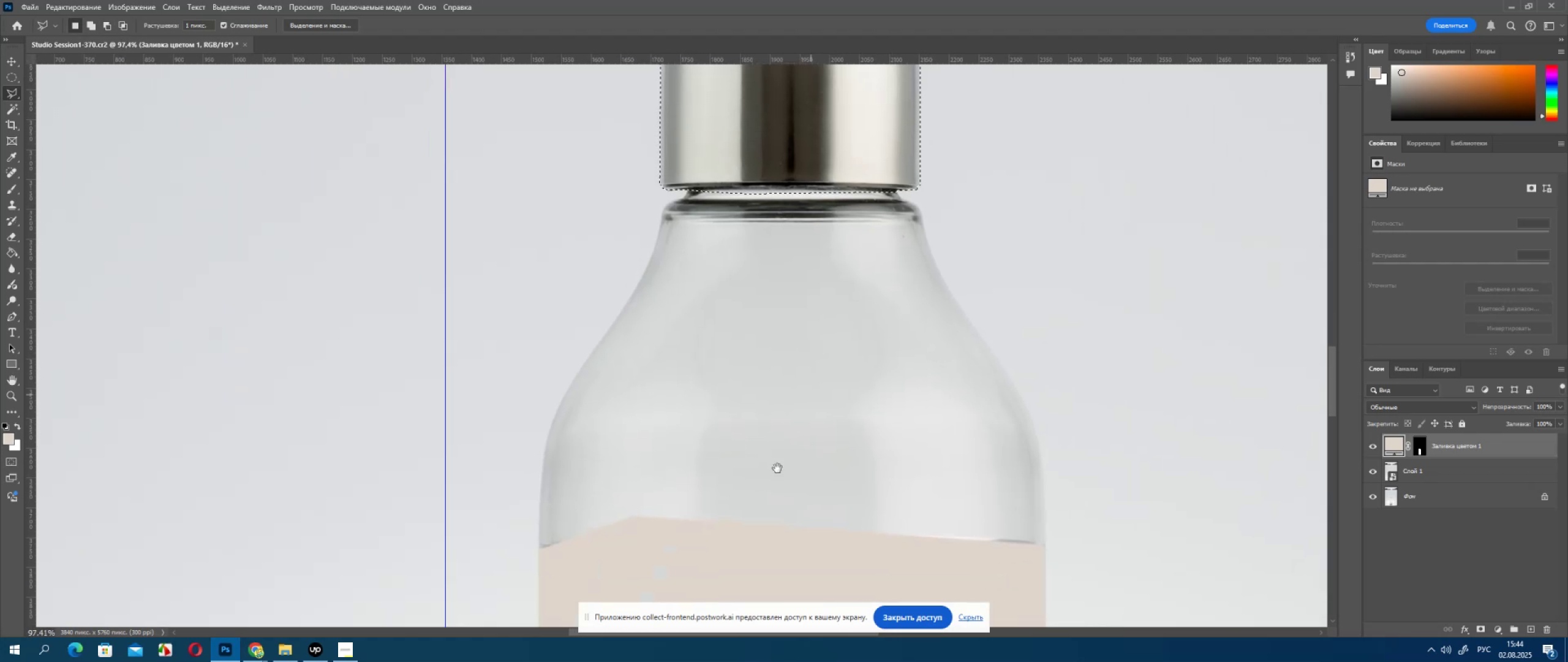 
left_click_drag(start_coordinate=[775, 471], to_coordinate=[799, 363])
 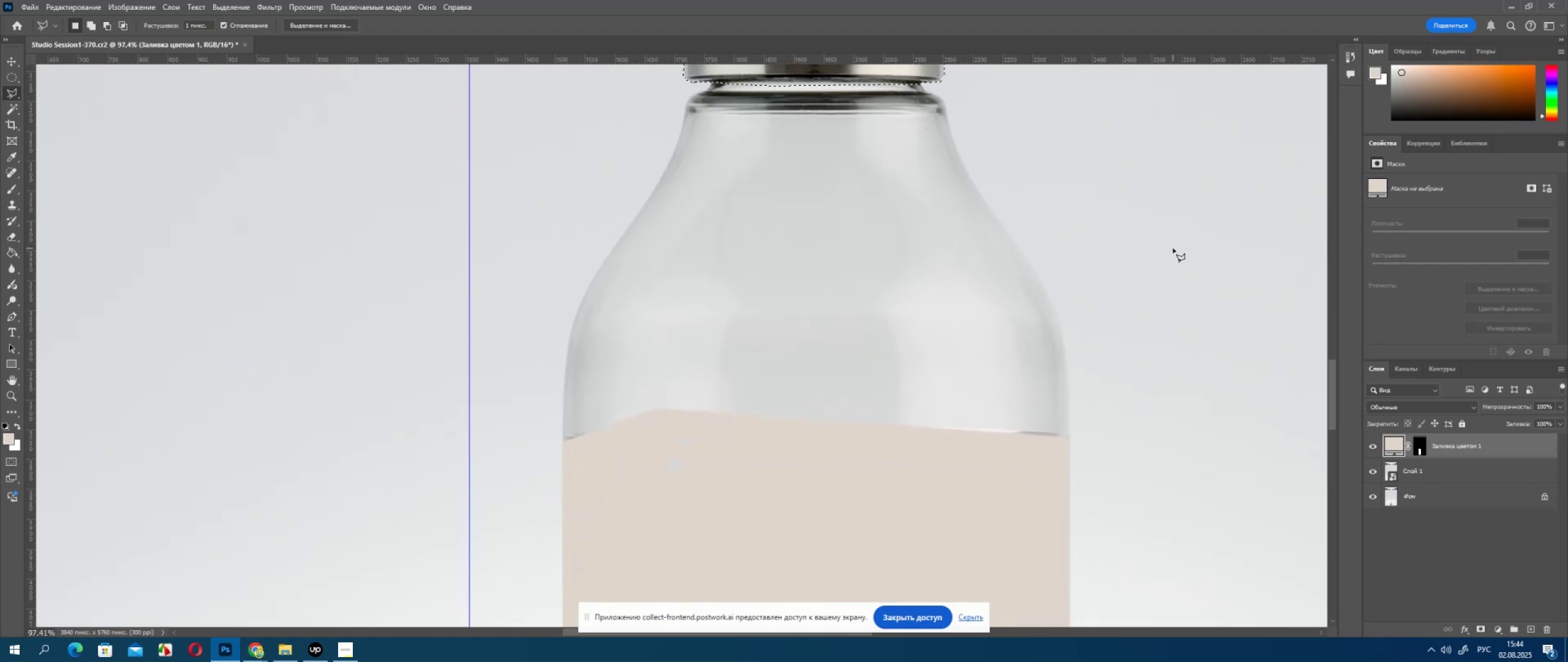 
scroll: coordinate [1129, 276], scroll_direction: up, amount: 10.0
 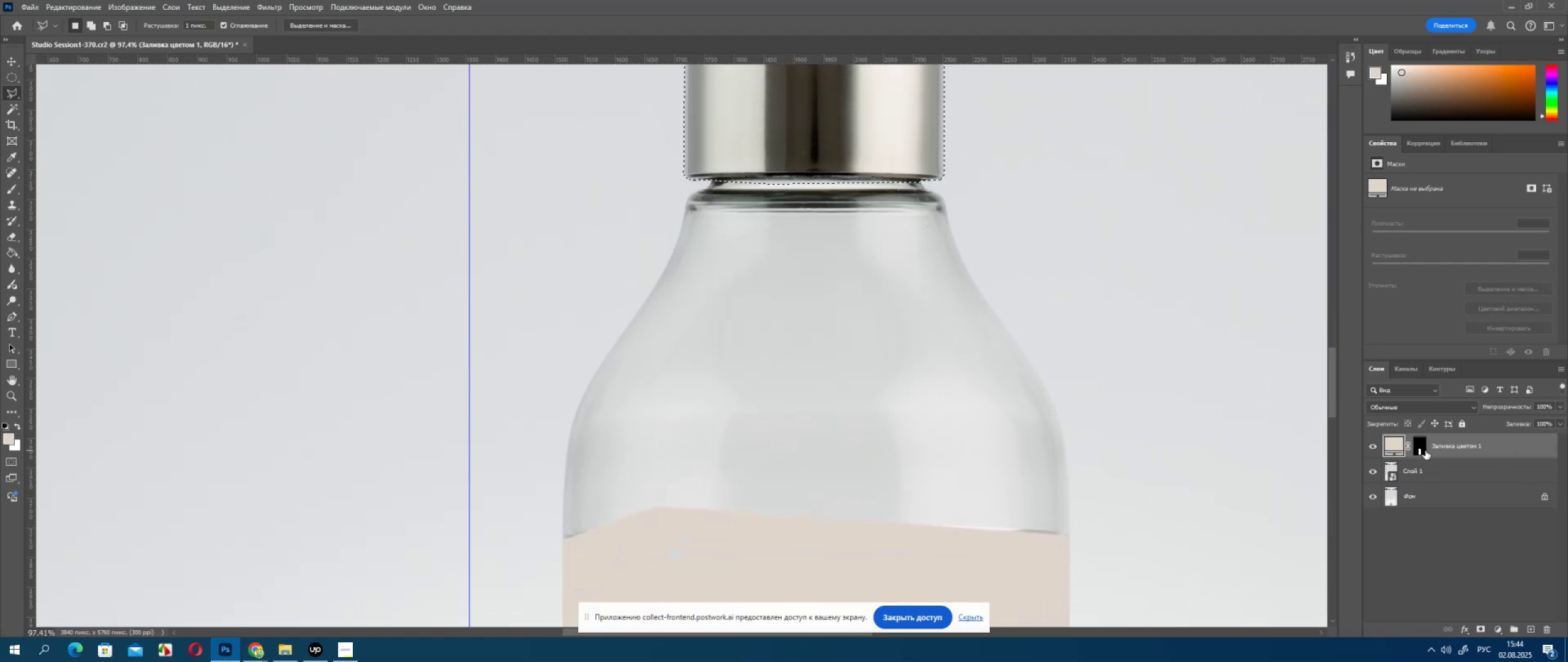 
key(Delete)
 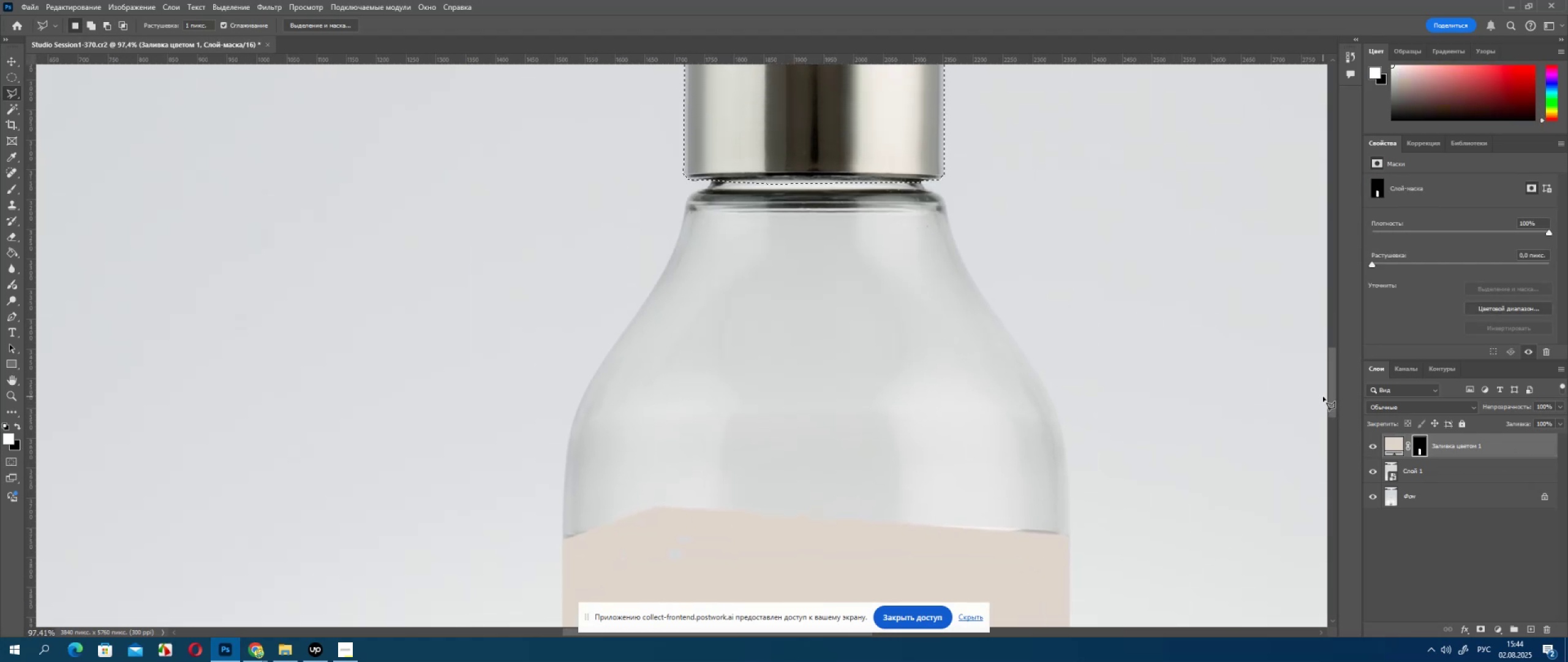 
key(X)
 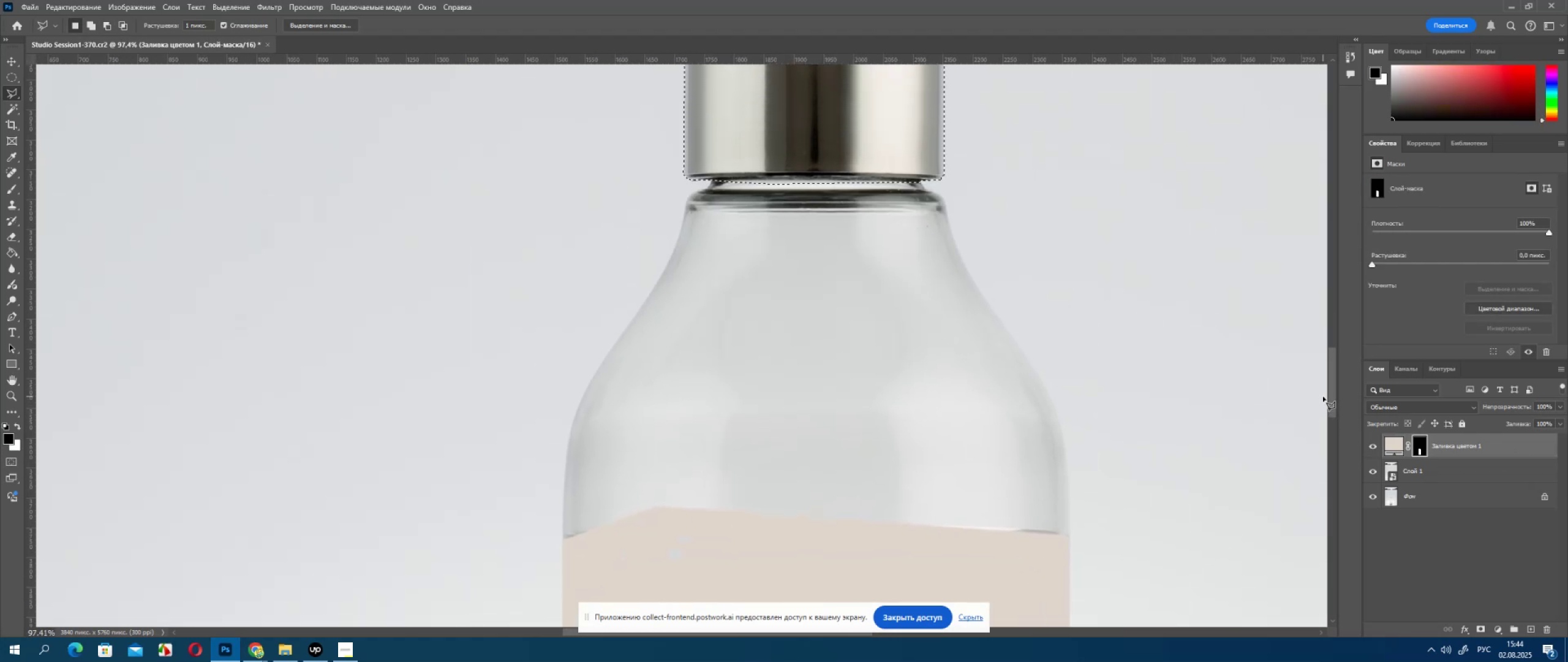 
key(Delete)
 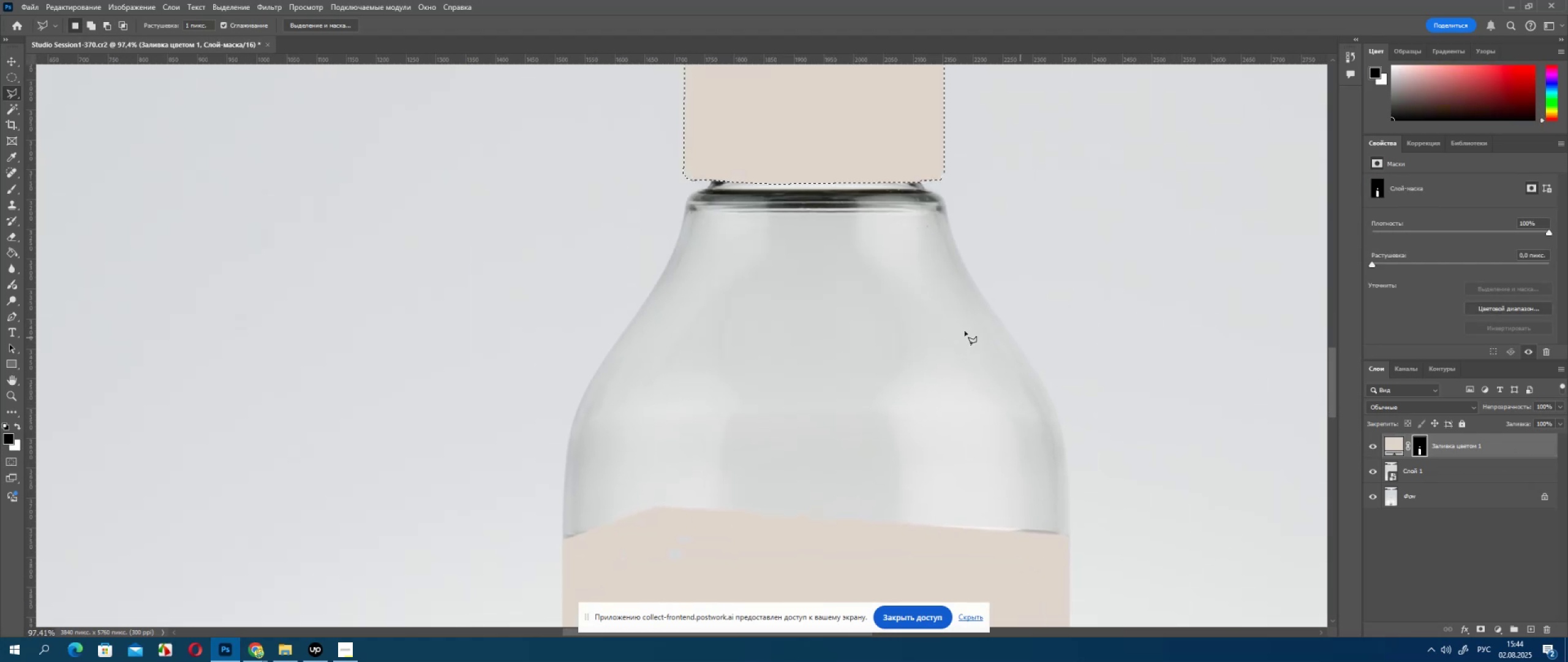 
left_click([959, 330])
 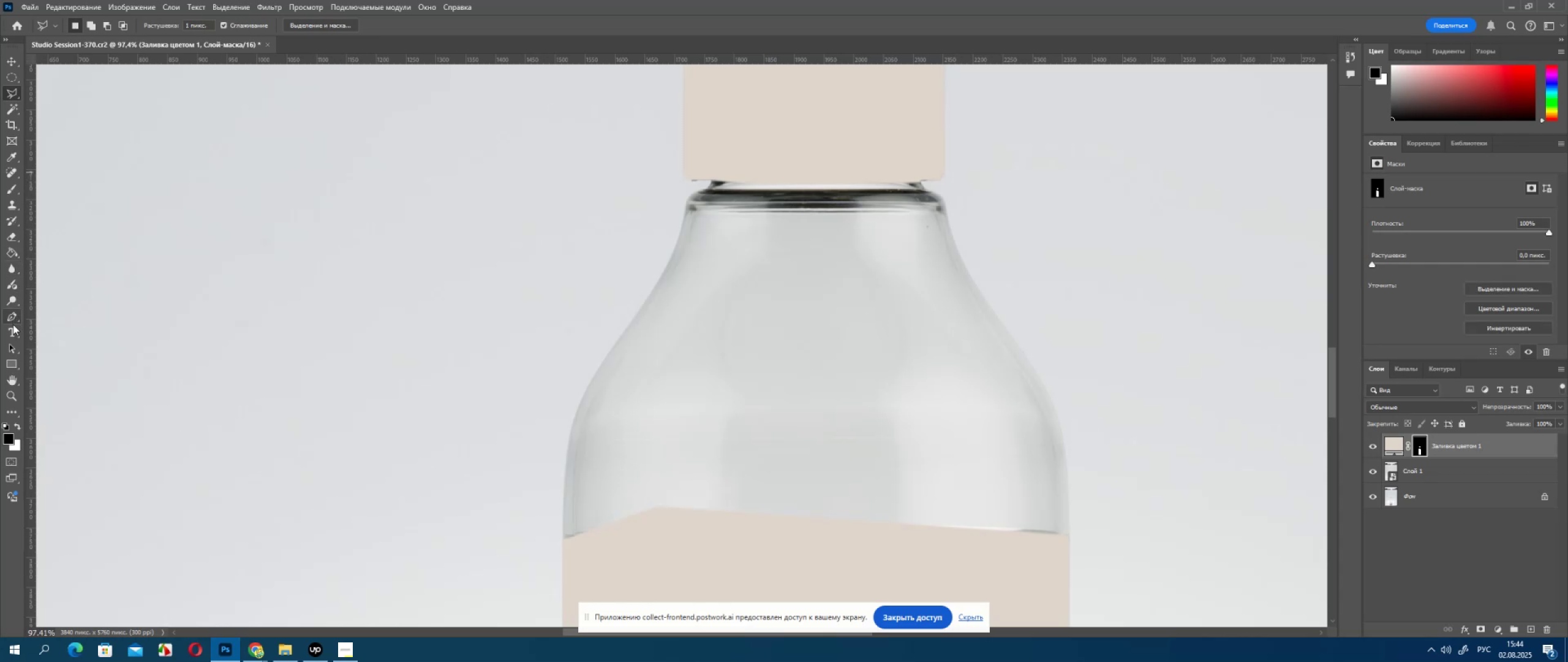 
hold_key(key=AltLeft, duration=0.43)
scroll: coordinate [798, 179], scroll_direction: up, amount: 8.0
 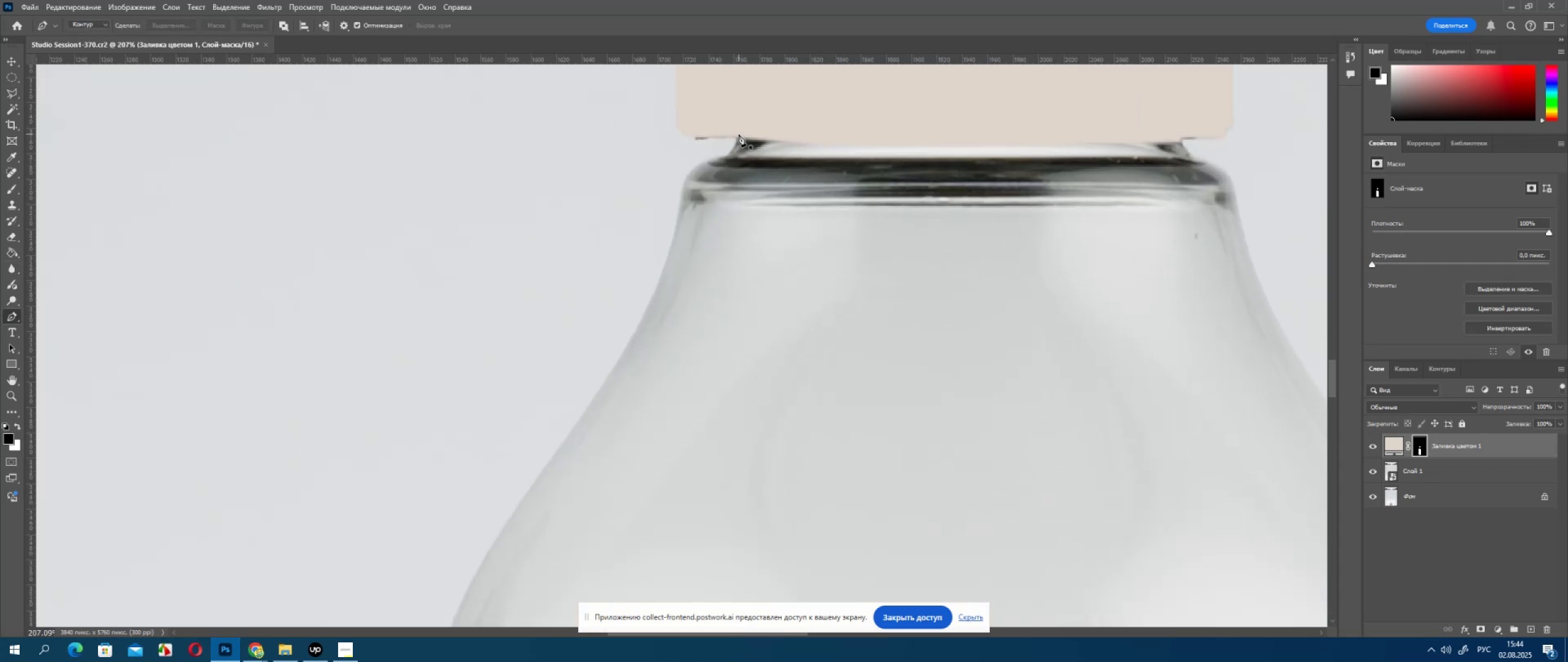 
left_click([739, 134])
 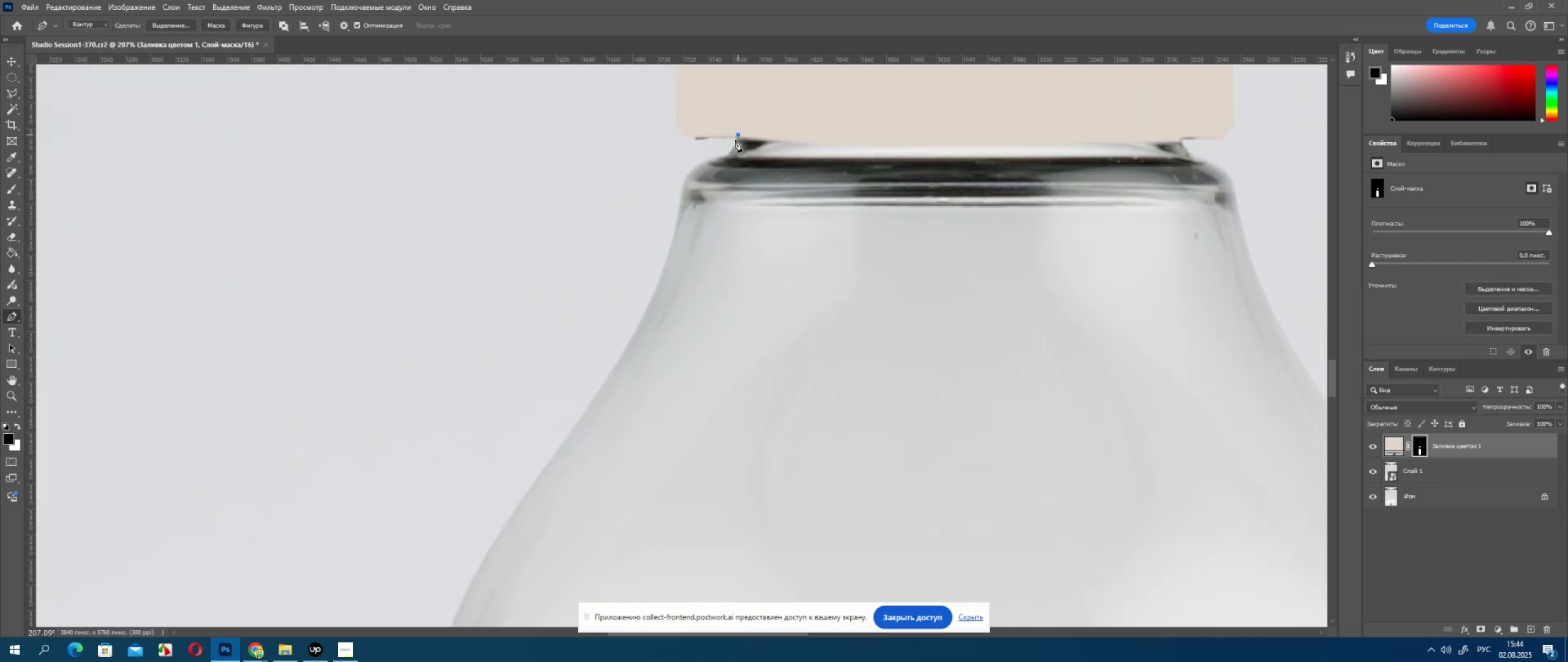 
hold_key(key=AltLeft, duration=0.44)
scroll: coordinate [735, 155], scroll_direction: up, amount: 8.0
 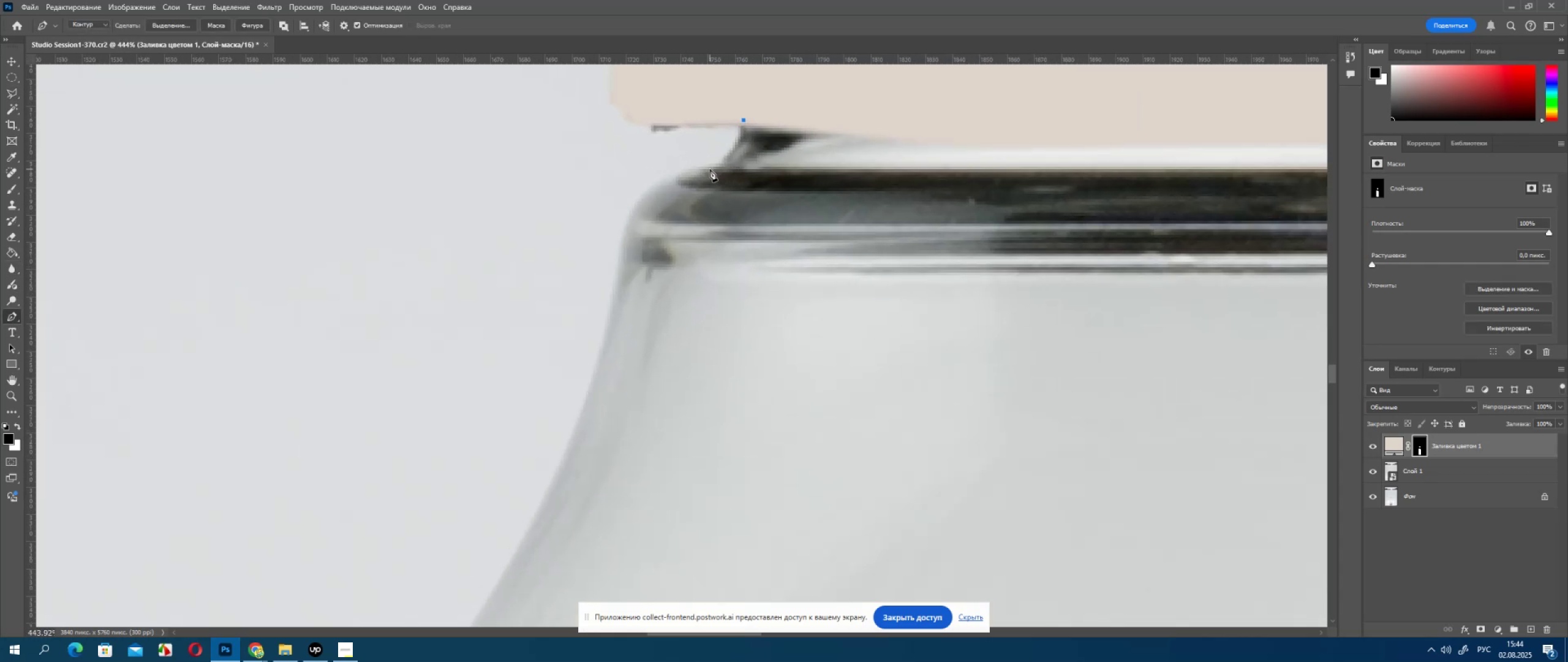 
left_click_drag(start_coordinate=[711, 167], to_coordinate=[680, 175])
 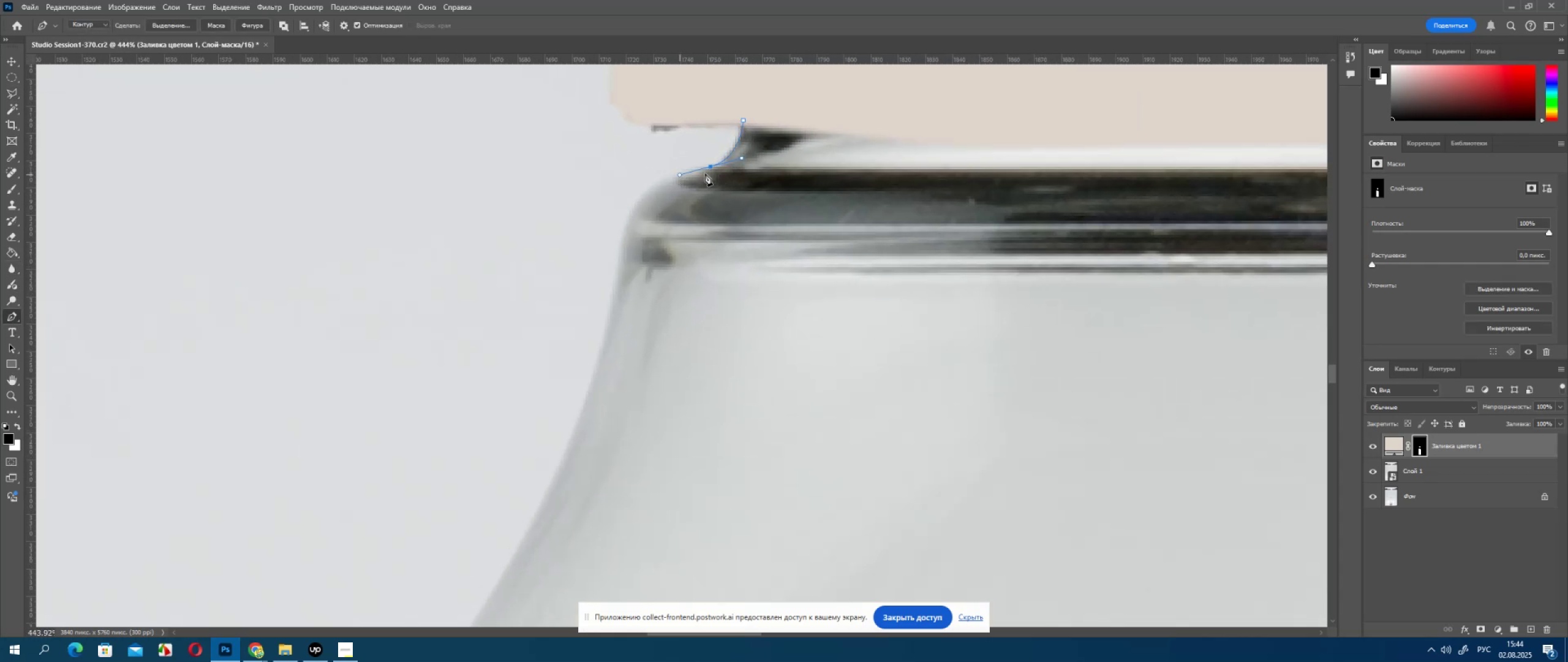 
hold_key(key=AltLeft, duration=0.98)
left_click([714, 167])
 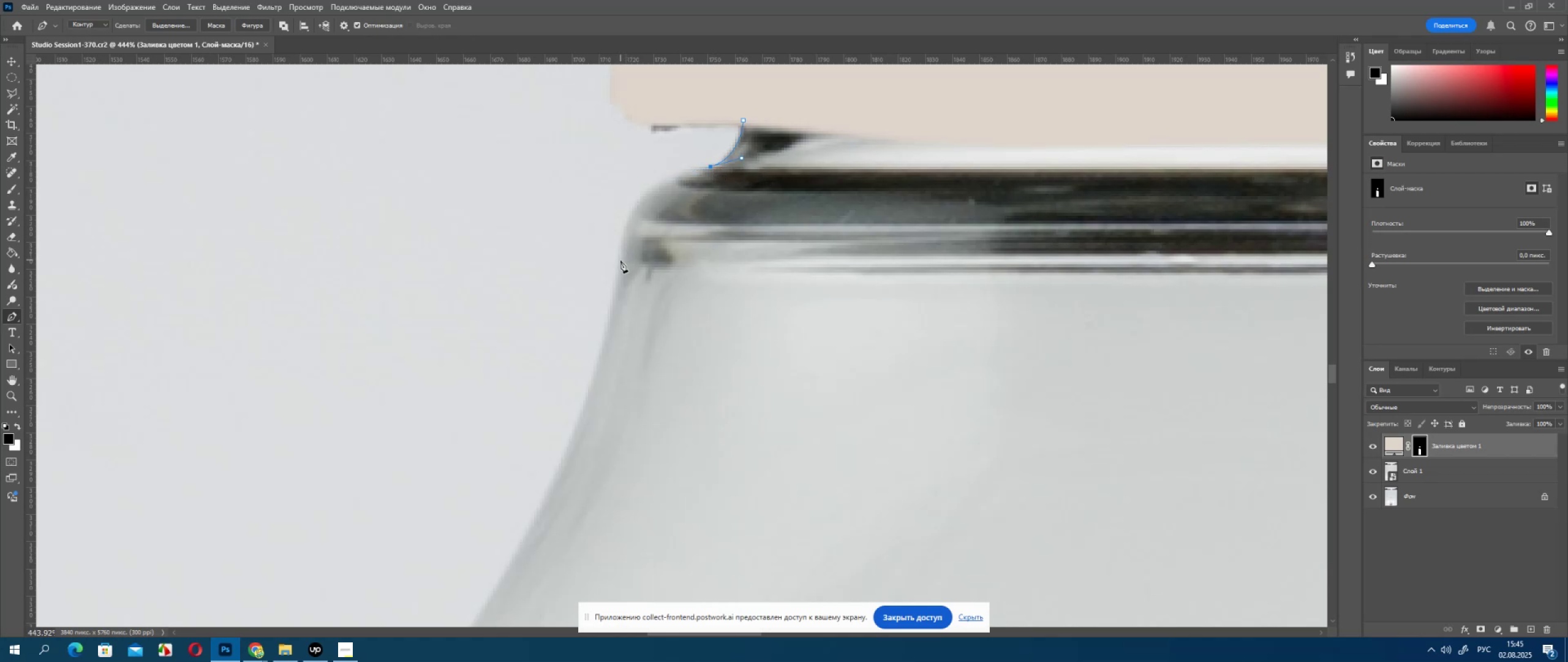 
left_click_drag(start_coordinate=[619, 262], to_coordinate=[618, 350])
 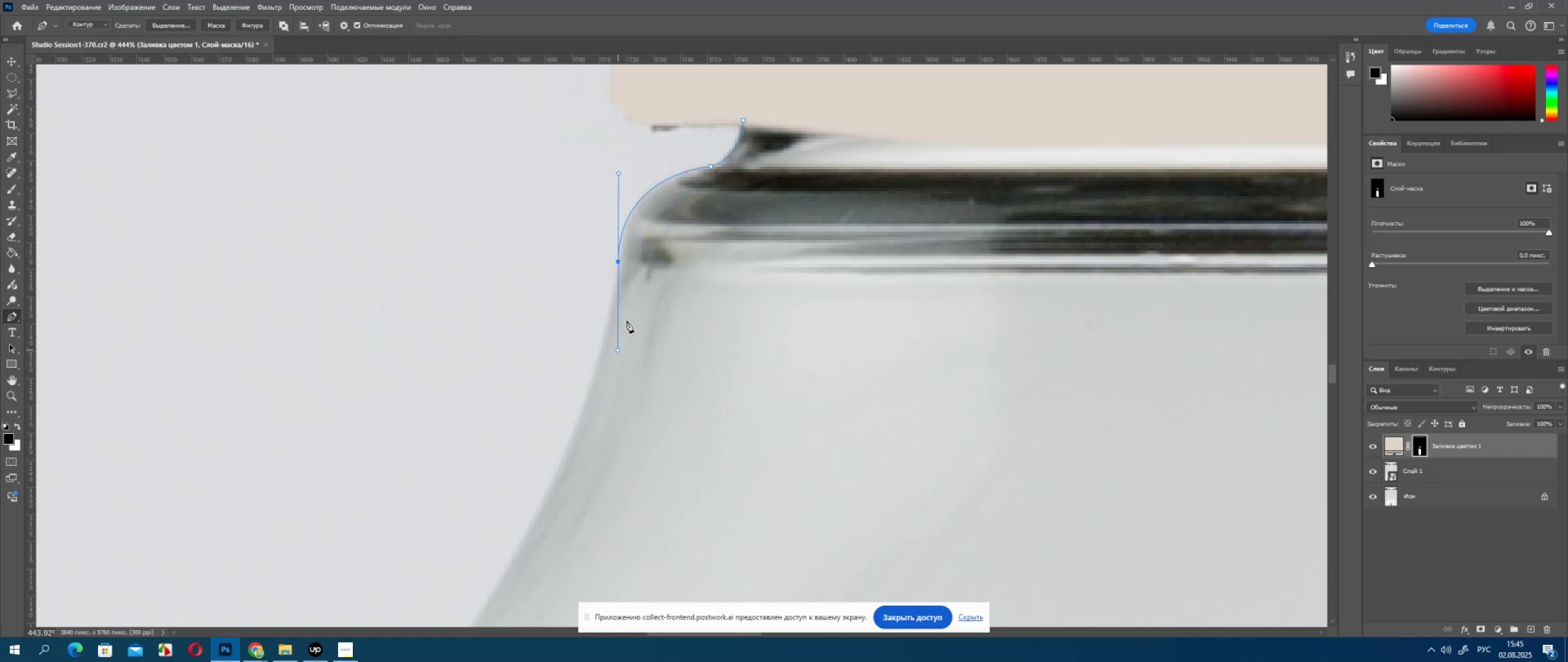 
hold_key(key=AltLeft, duration=0.7)
left_click([619, 261])
 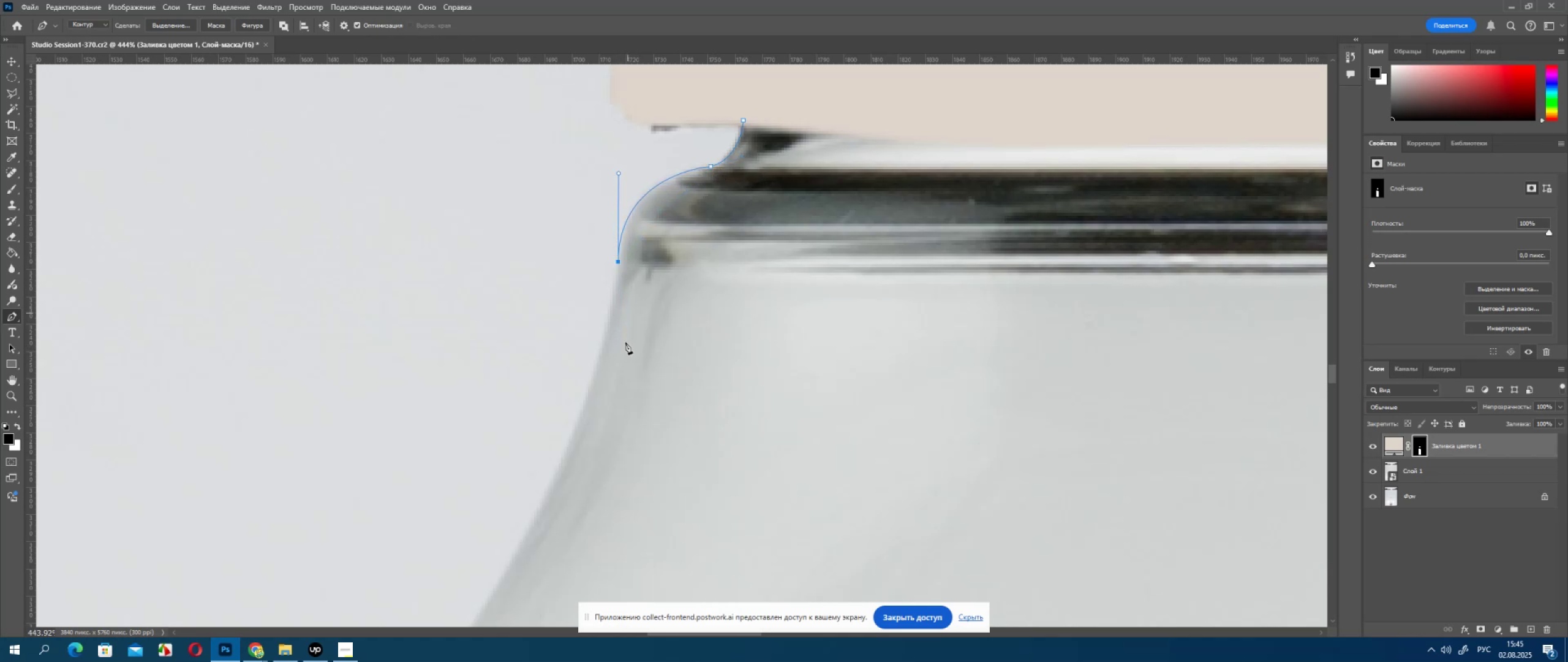 
hold_key(key=Space, duration=0.62)
 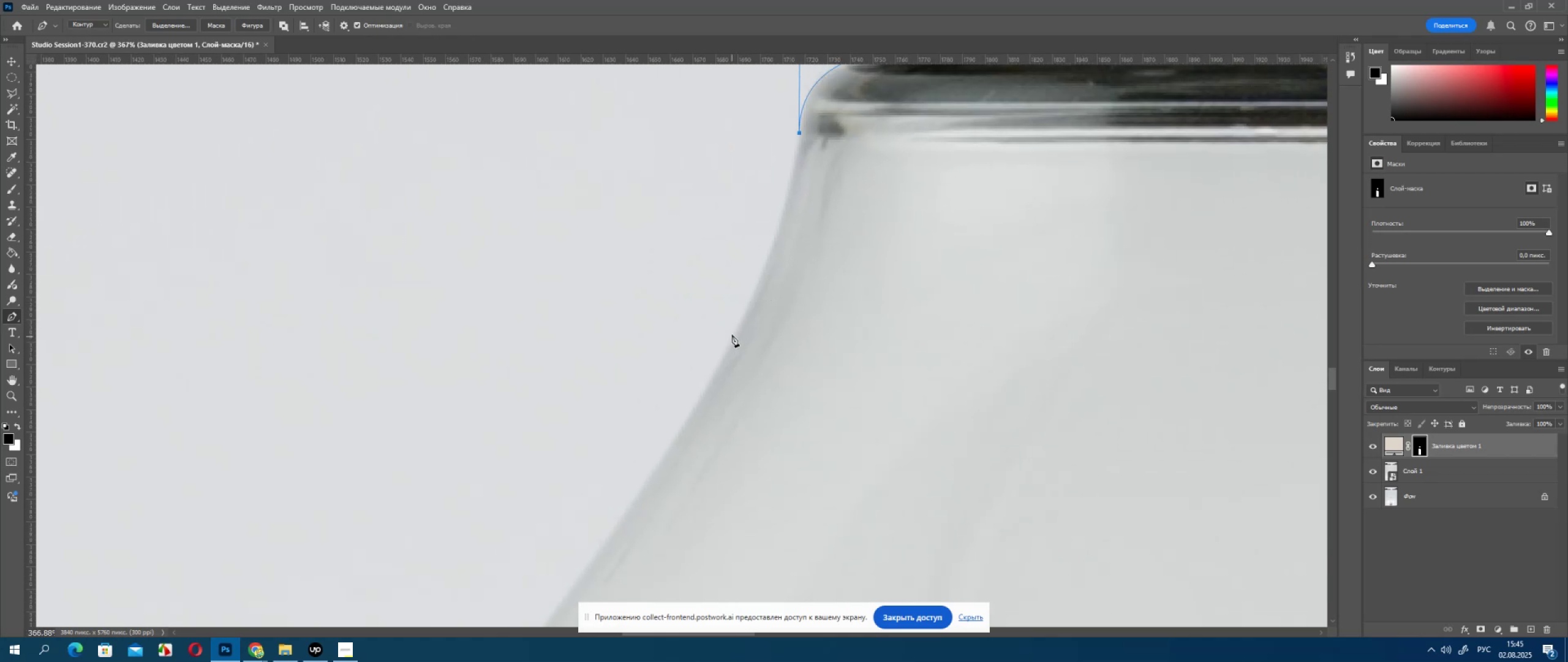 
left_click_drag(start_coordinate=[611, 429], to_coordinate=[797, 266])
 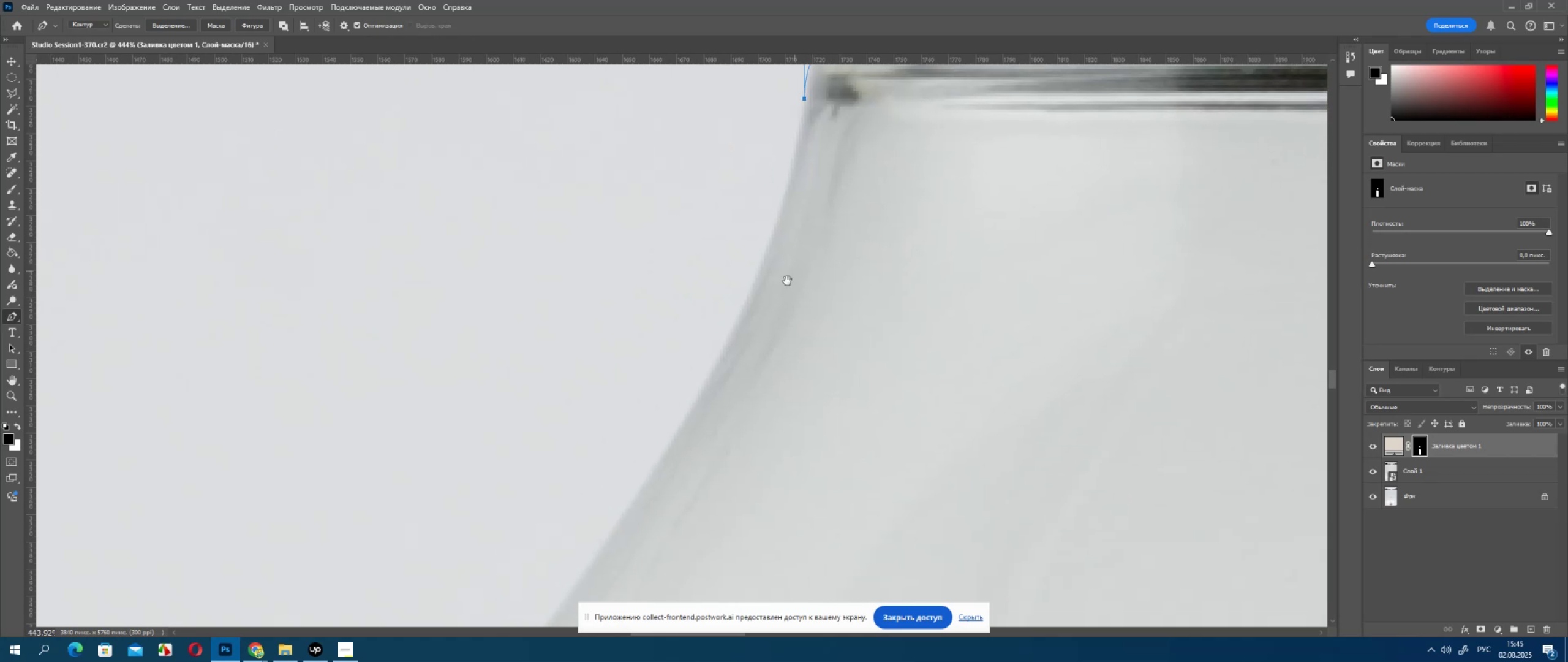 
key(Alt+AltLeft)
 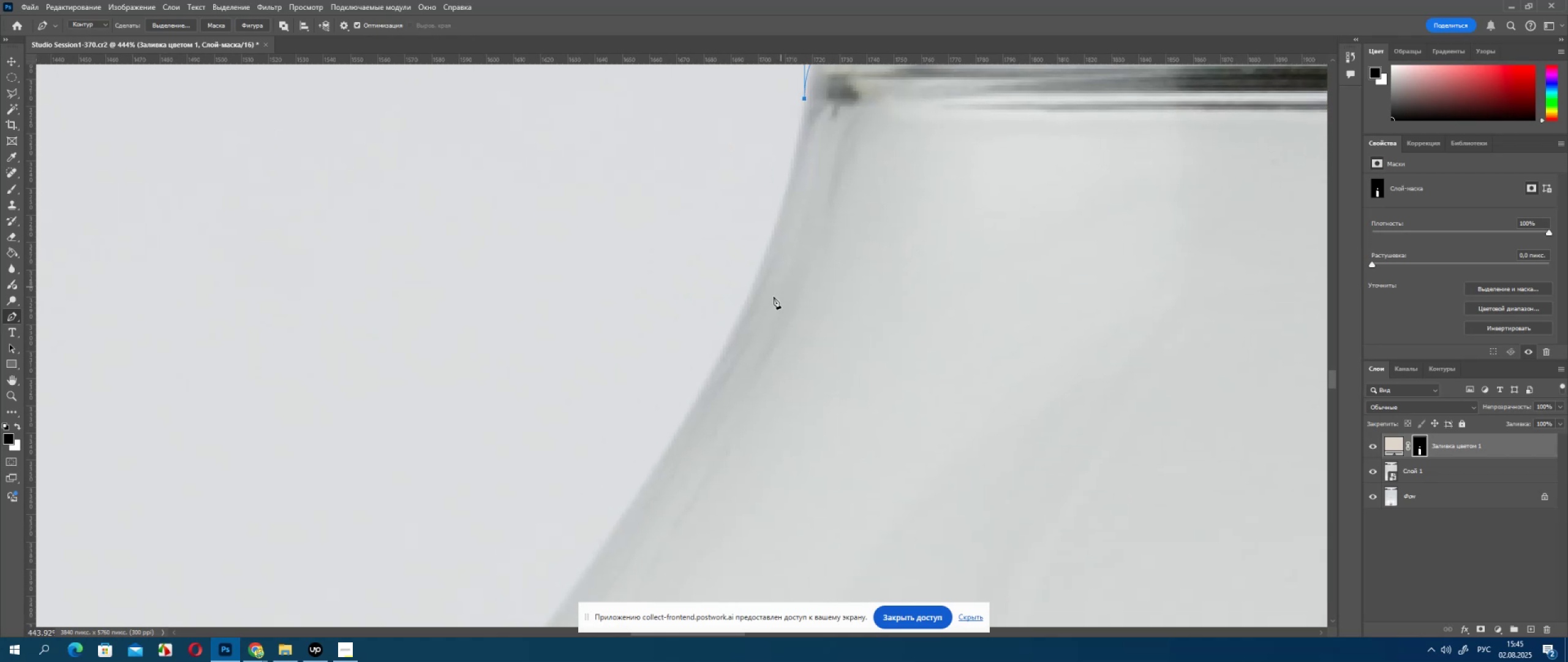 
scroll: coordinate [772, 299], scroll_direction: down, amount: 2.0
 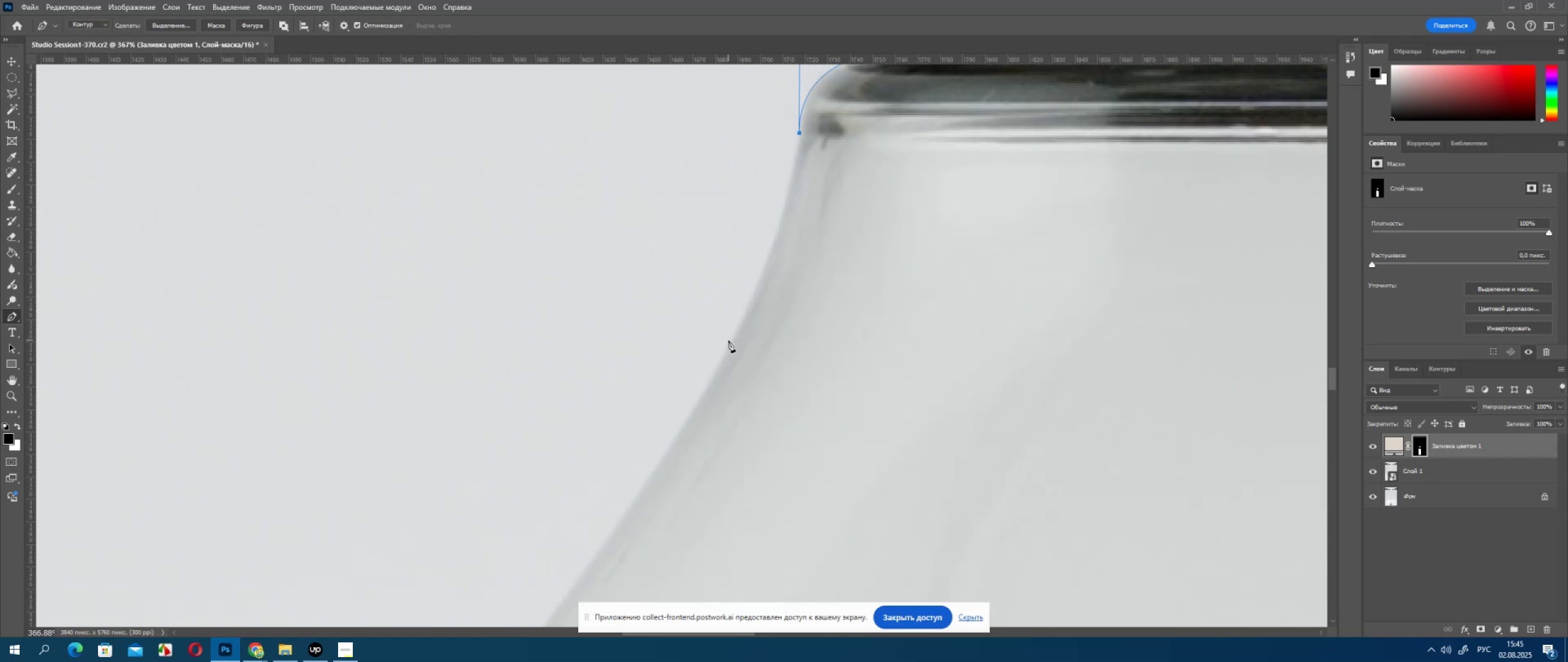 
left_click_drag(start_coordinate=[729, 342], to_coordinate=[669, 443])
 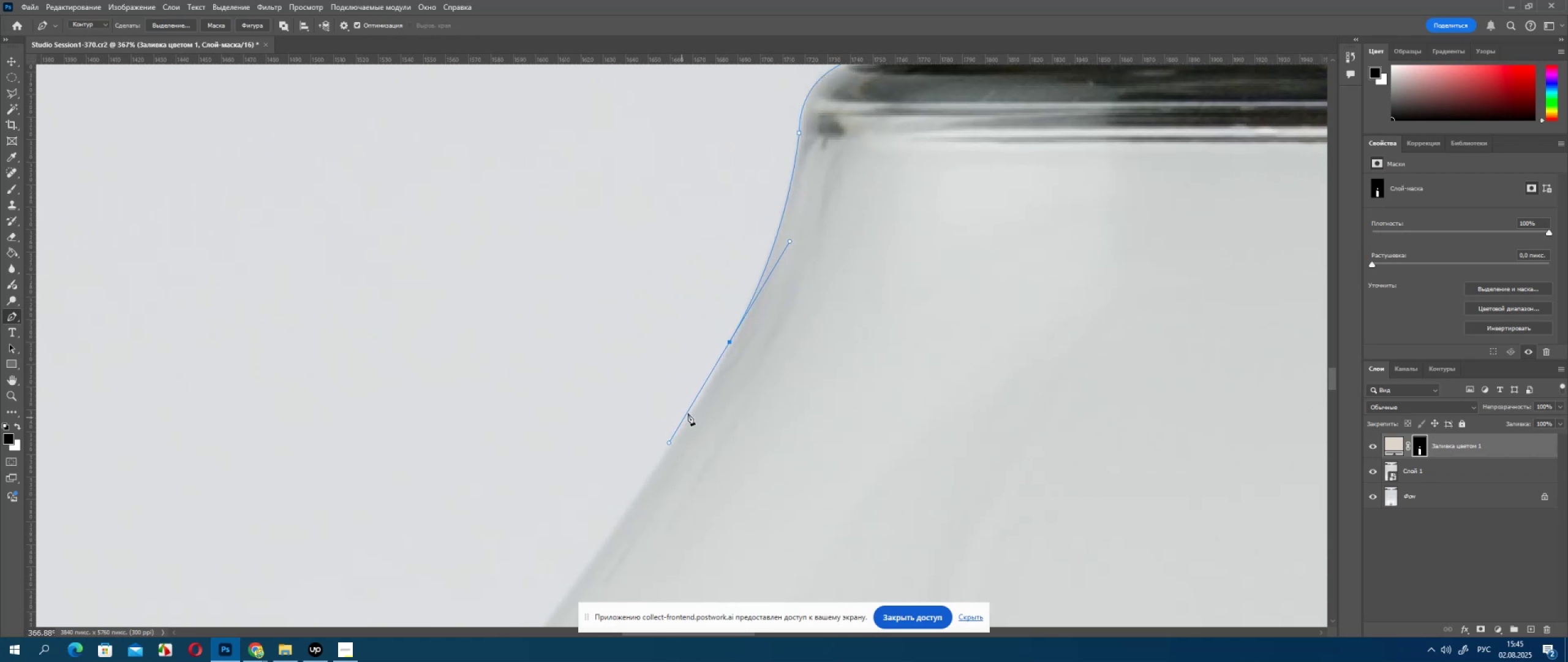 
hold_key(key=AltLeft, duration=1.03)
 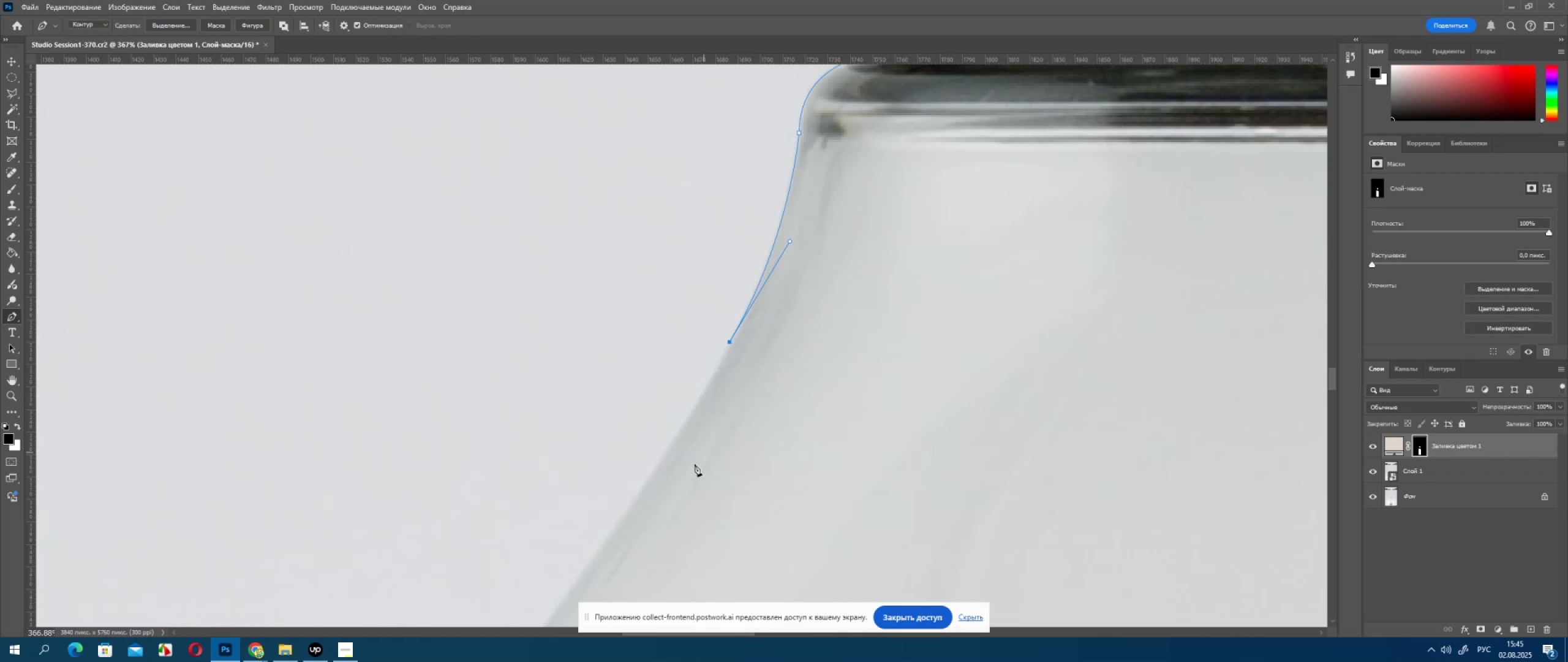 
hold_key(key=Space, duration=0.7)
 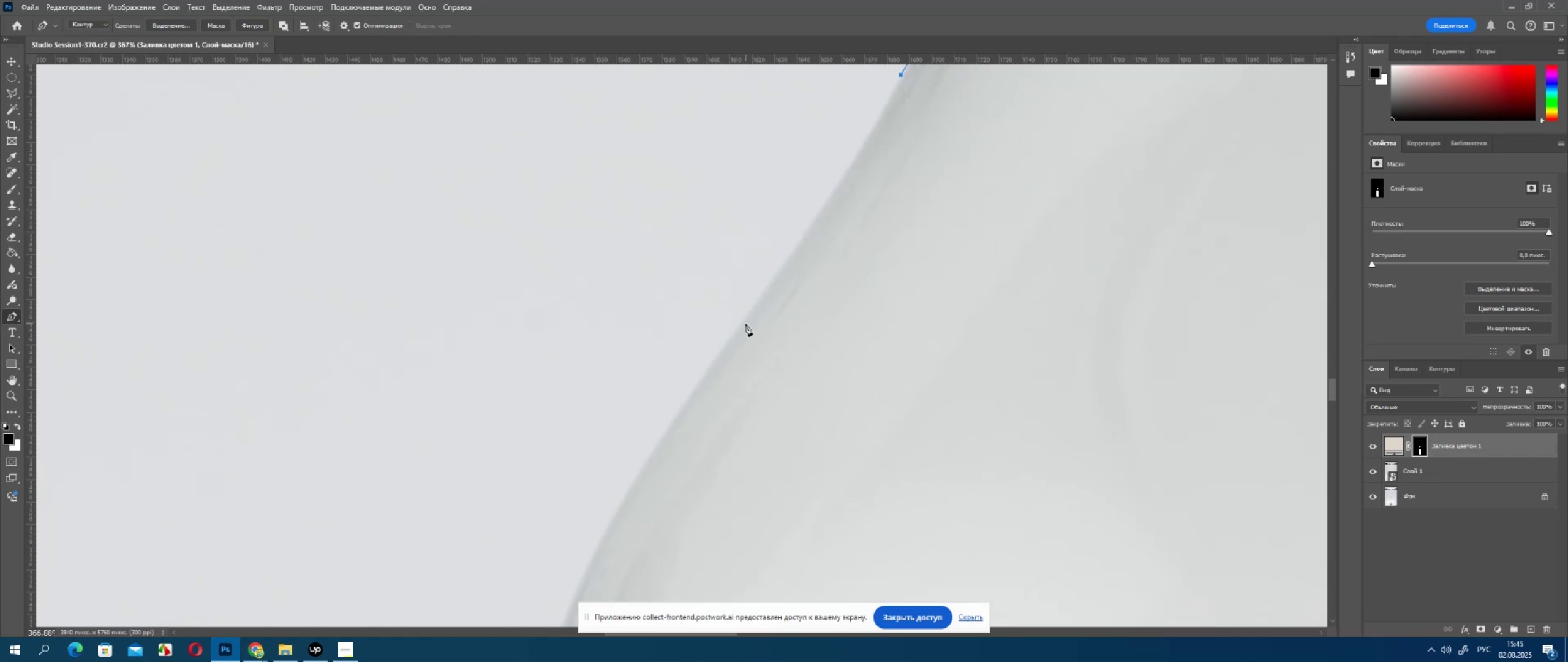 
left_click_drag(start_coordinate=[675, 482], to_coordinate=[846, 215])
 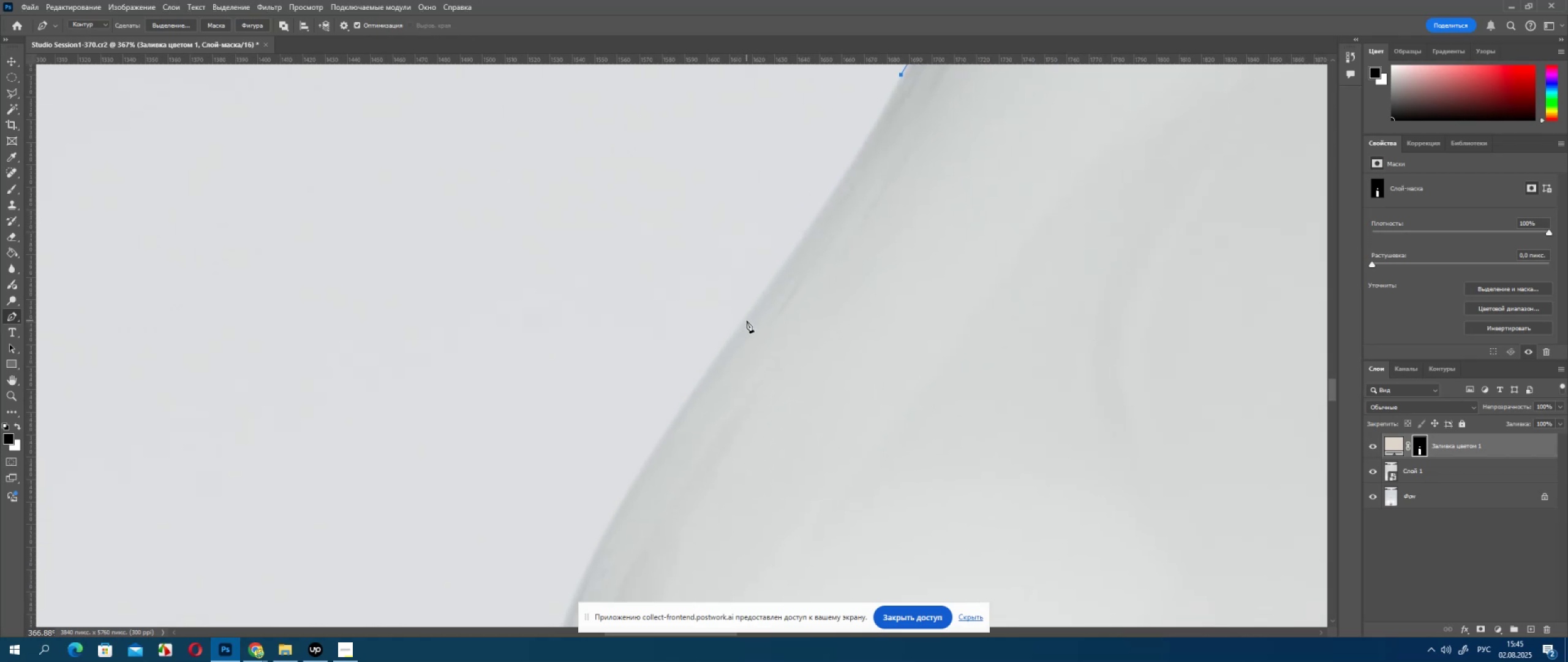 
left_click_drag(start_coordinate=[745, 316], to_coordinate=[630, 468])
 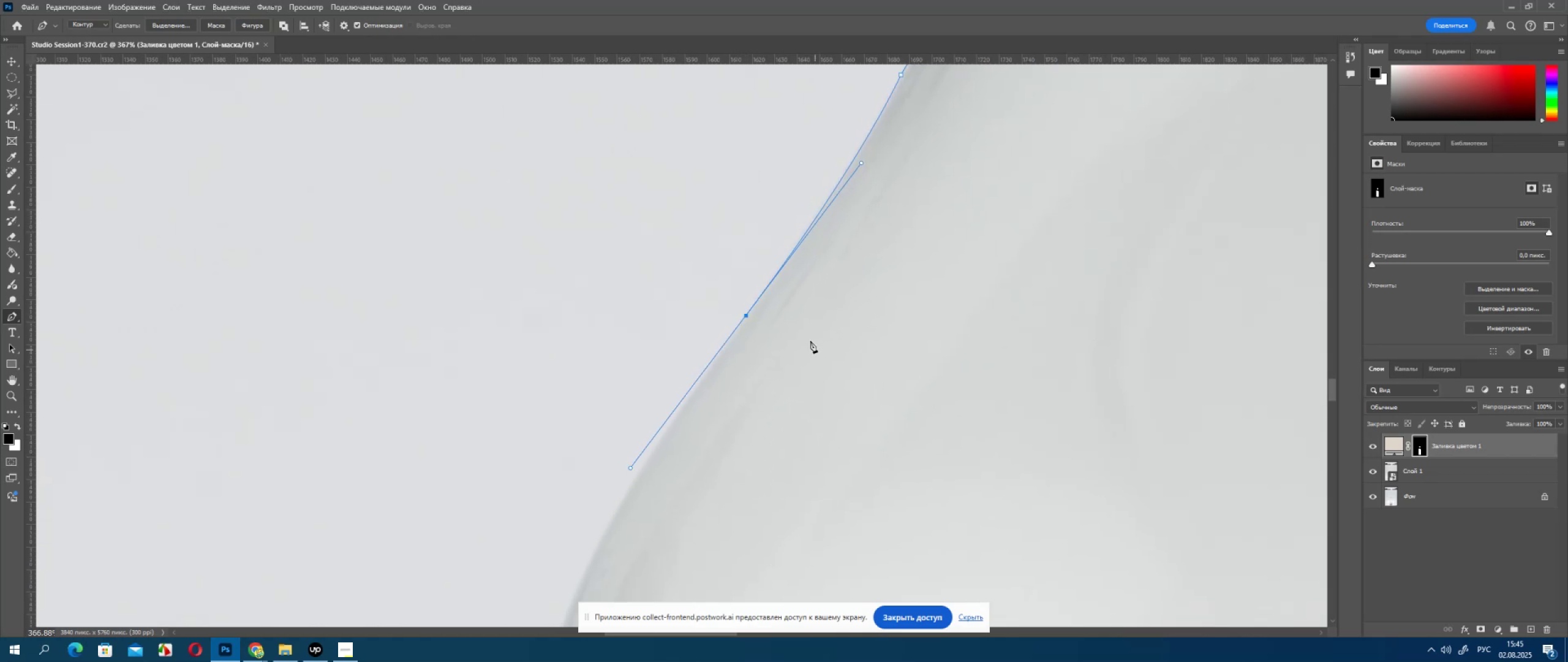 
hold_key(key=AltLeft, duration=1.18)
left_click([745, 316])
 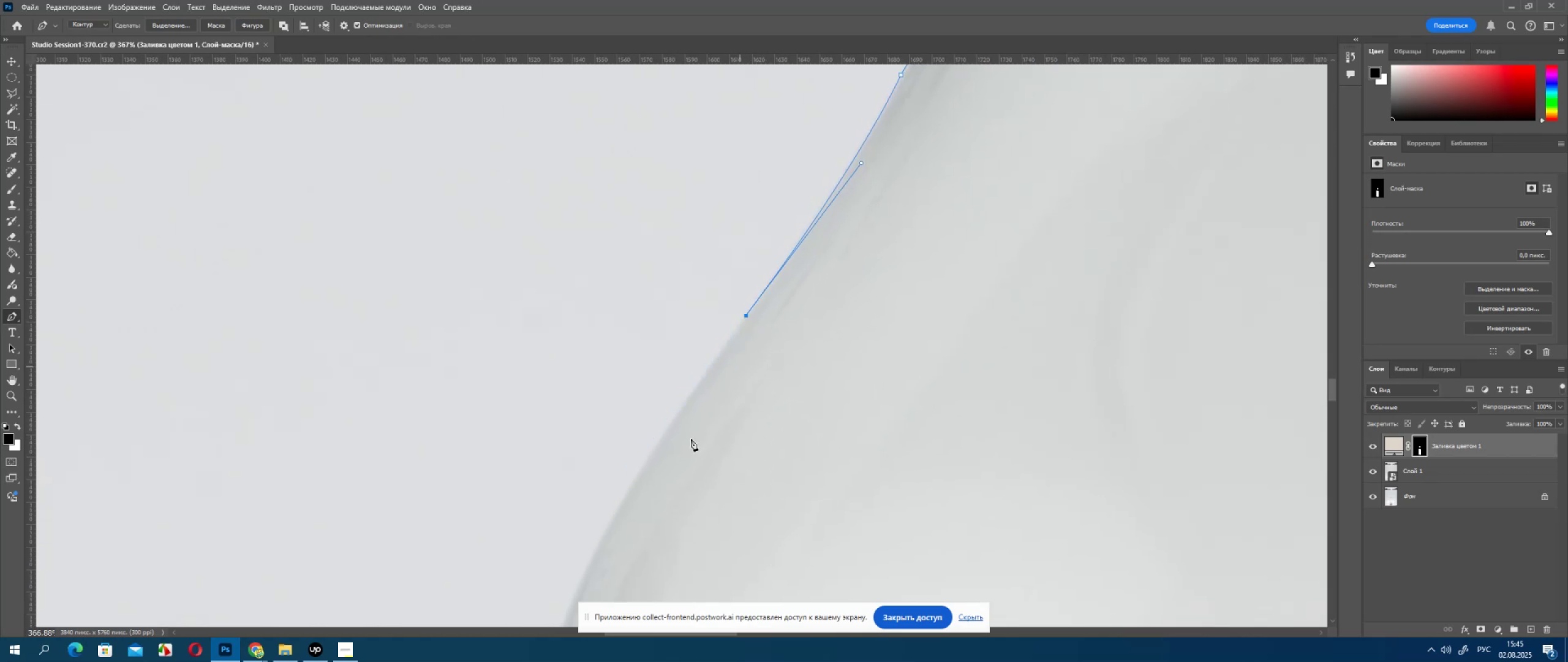 
hold_key(key=Space, duration=0.97)
 